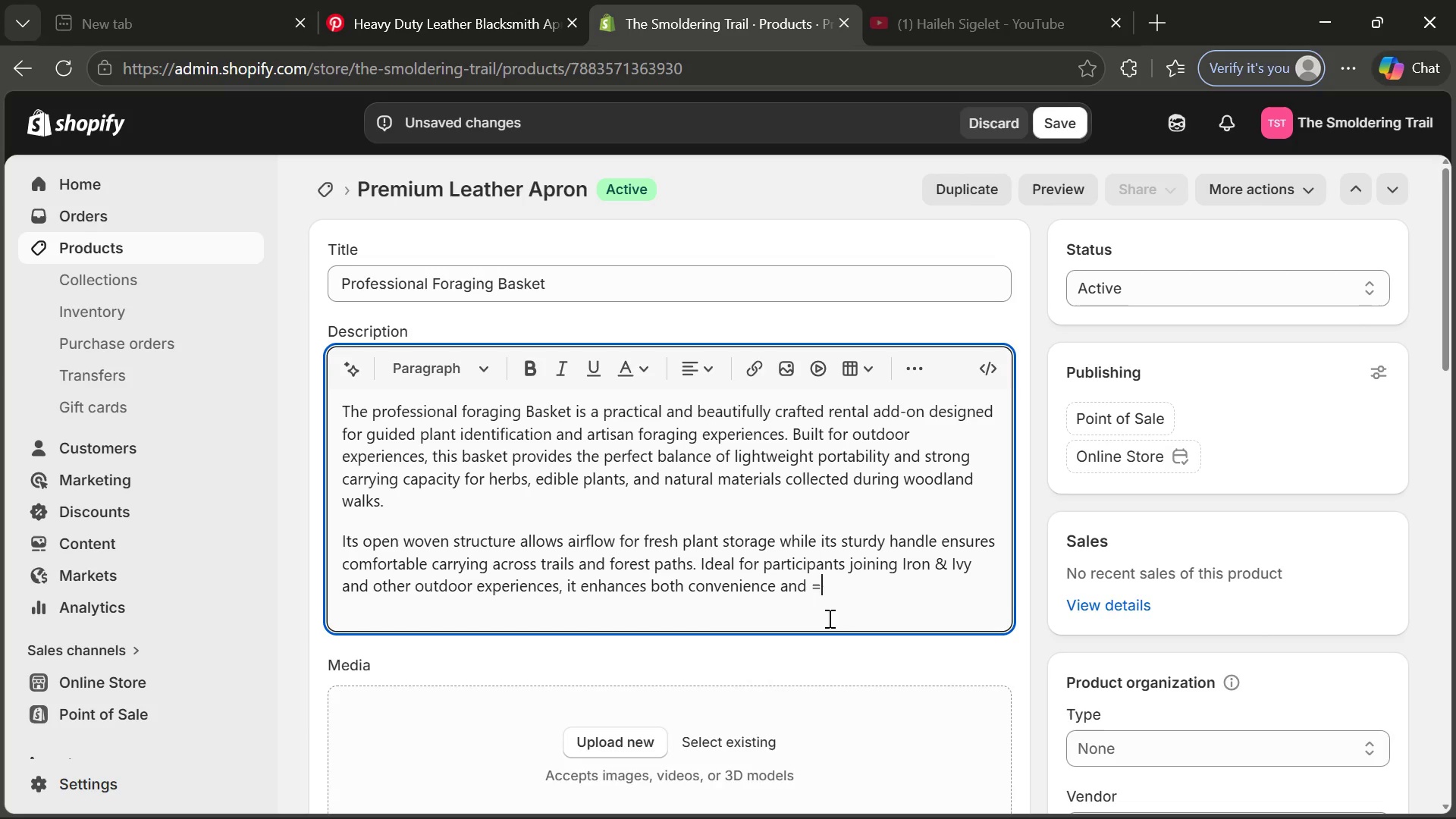 
key(Equal)
 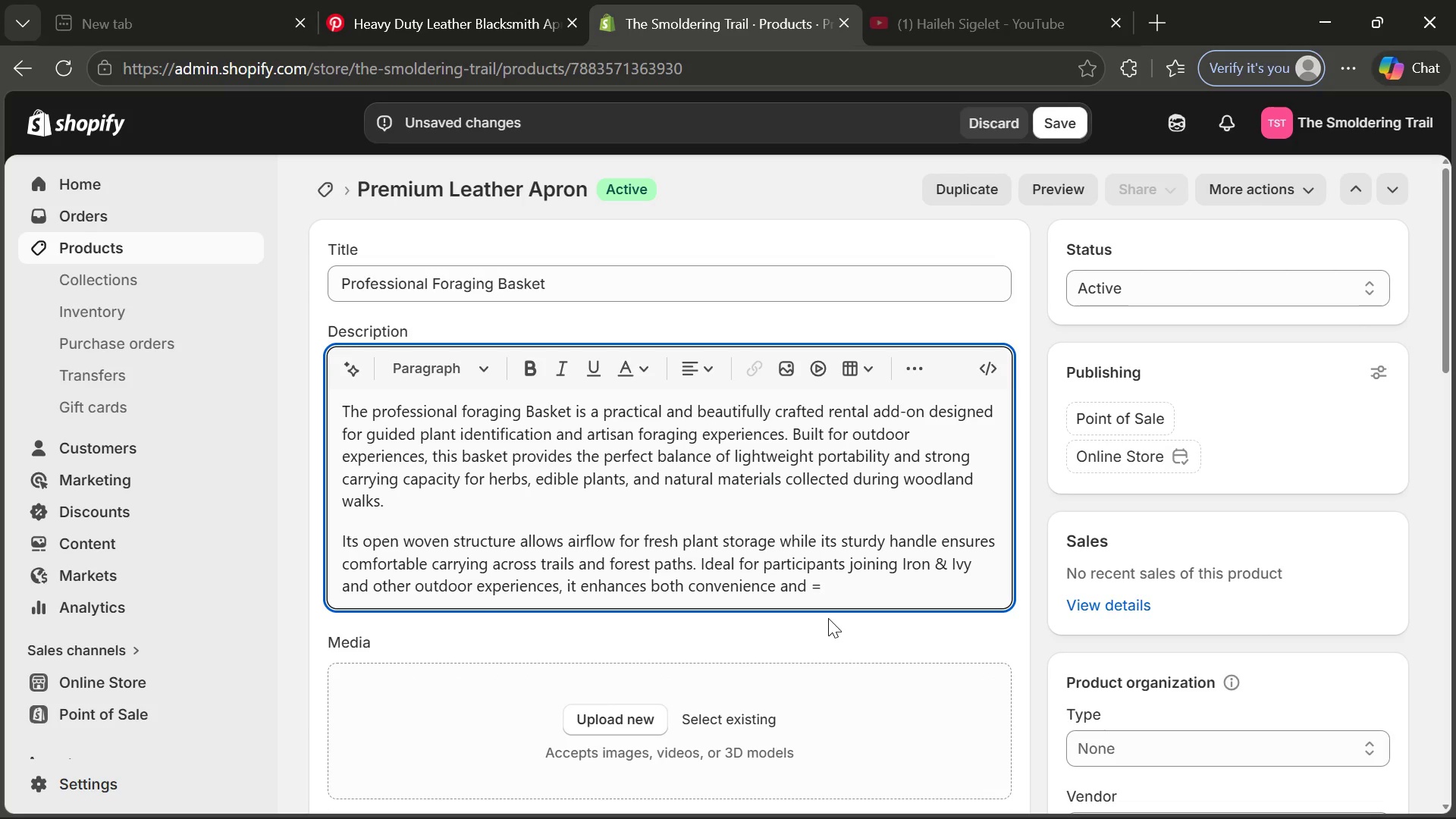 
key(Backspace)
 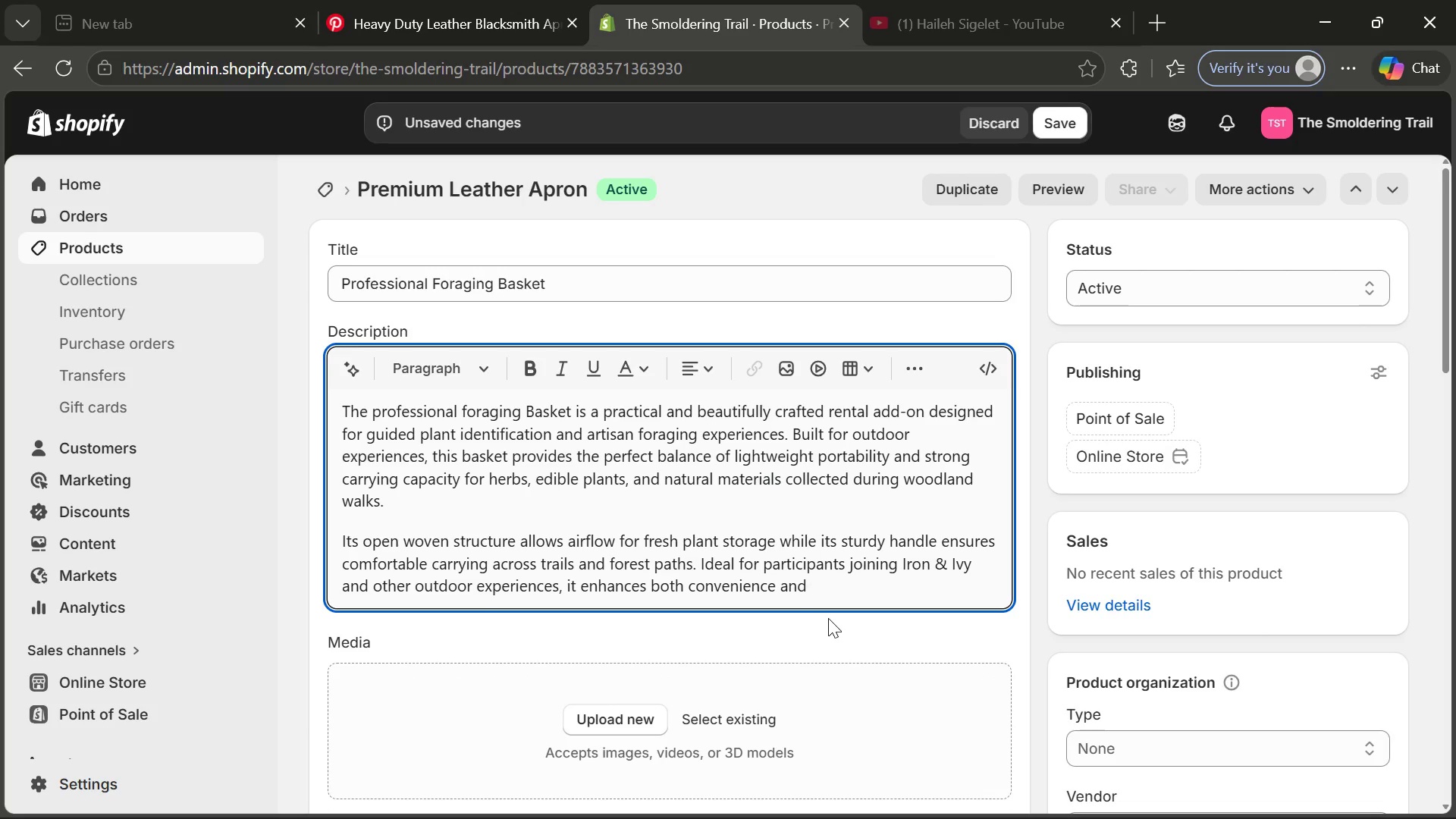 
type(the authentic feeling i)
key(Backspace)
type(of r)
key(Backspace)
type(traditional foraging practices/)
key(Backspace)
type(.)
 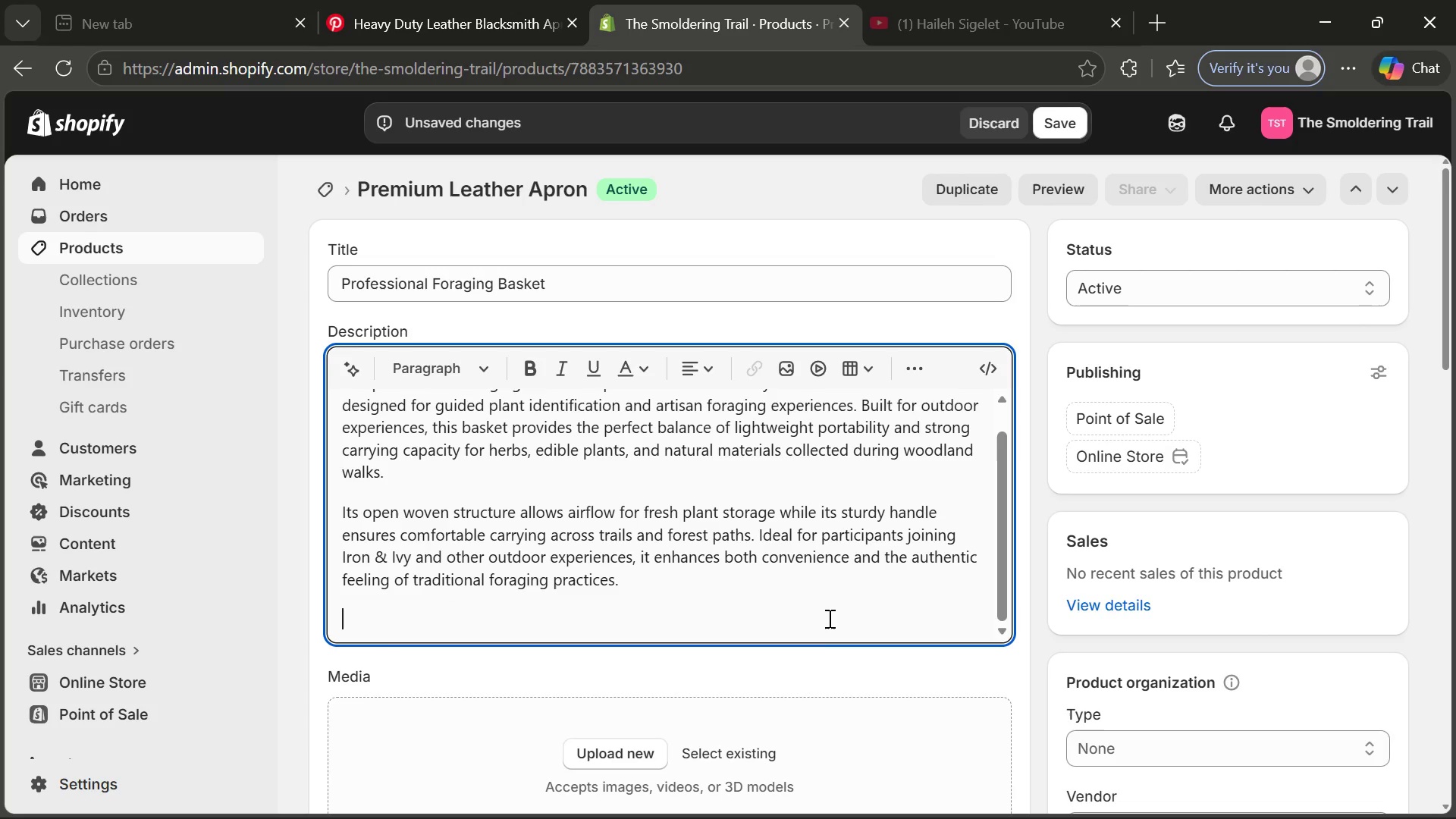 
key(Enter)
 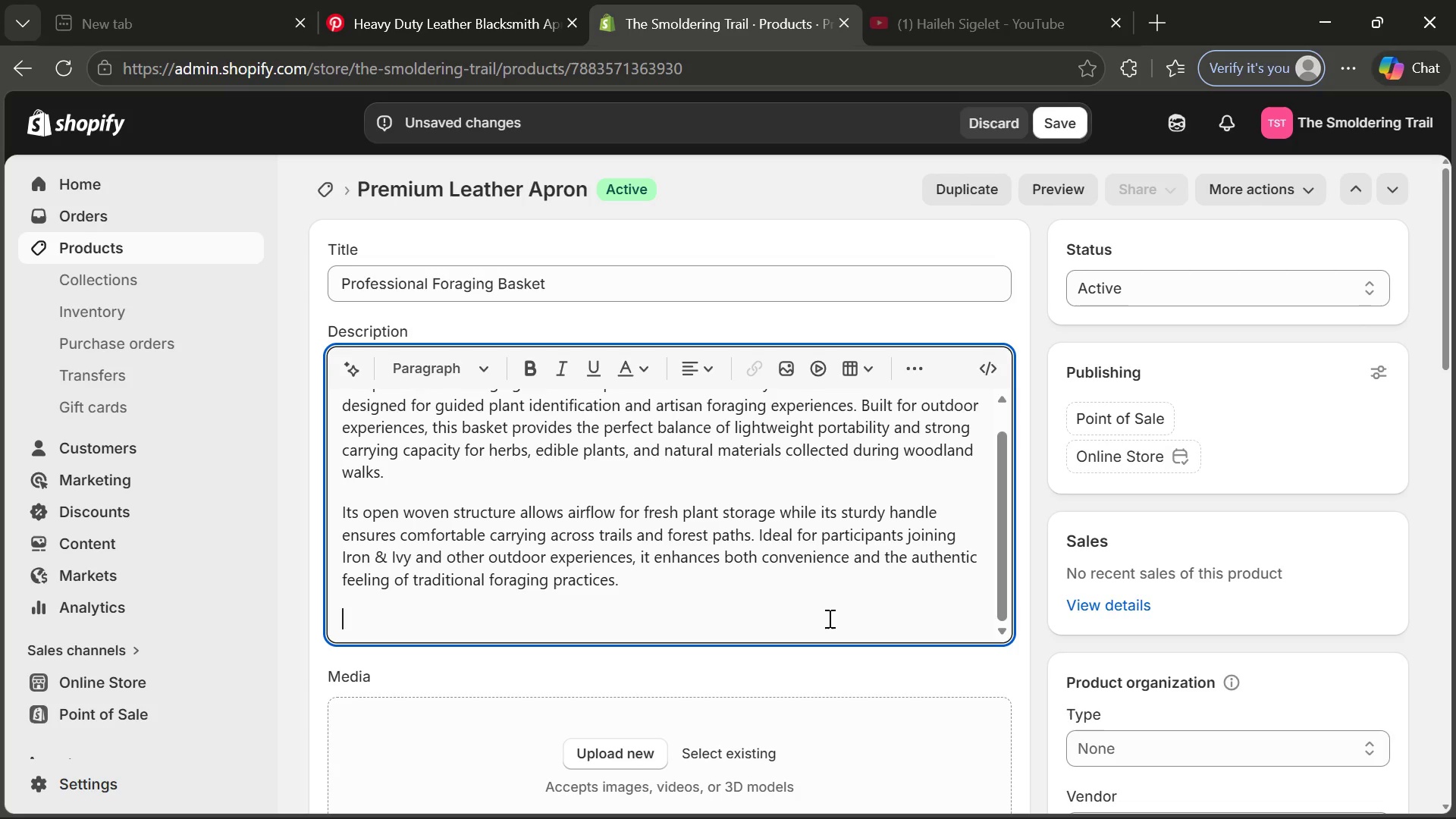 
type(Whether gathering wild herbss,  mushrooms)
 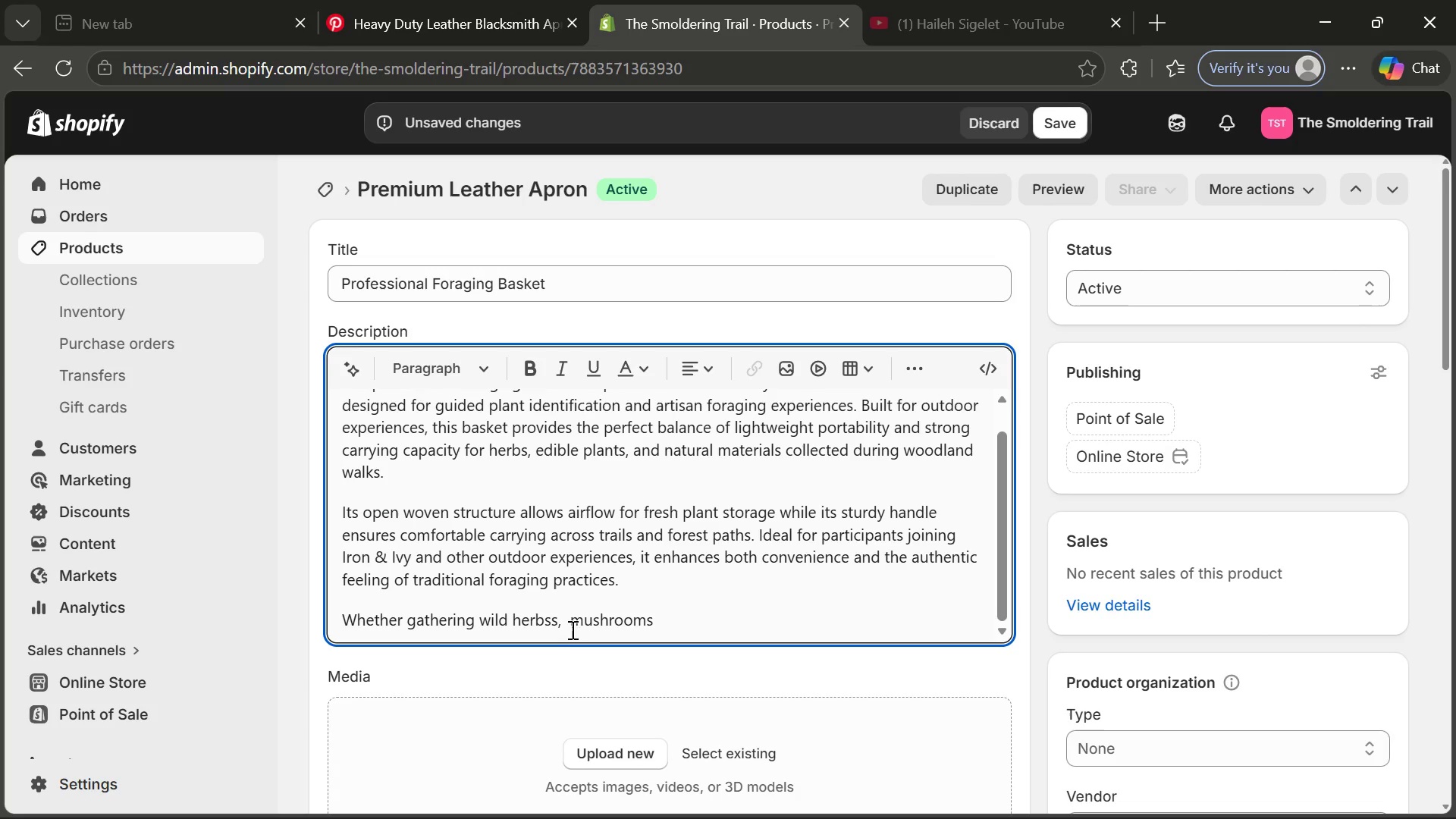 
left_click([569, 624])
 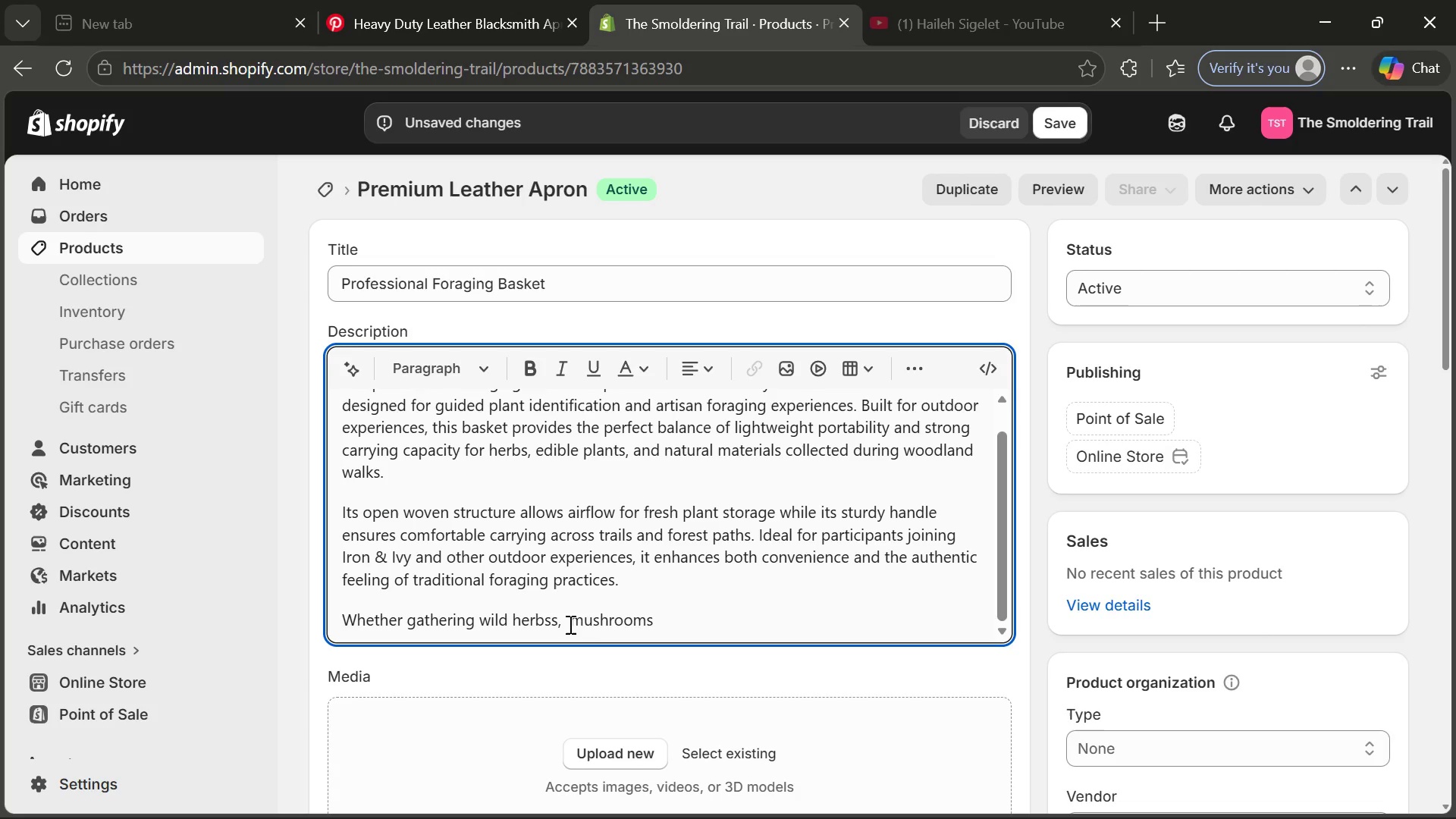 
key(Backspace)
 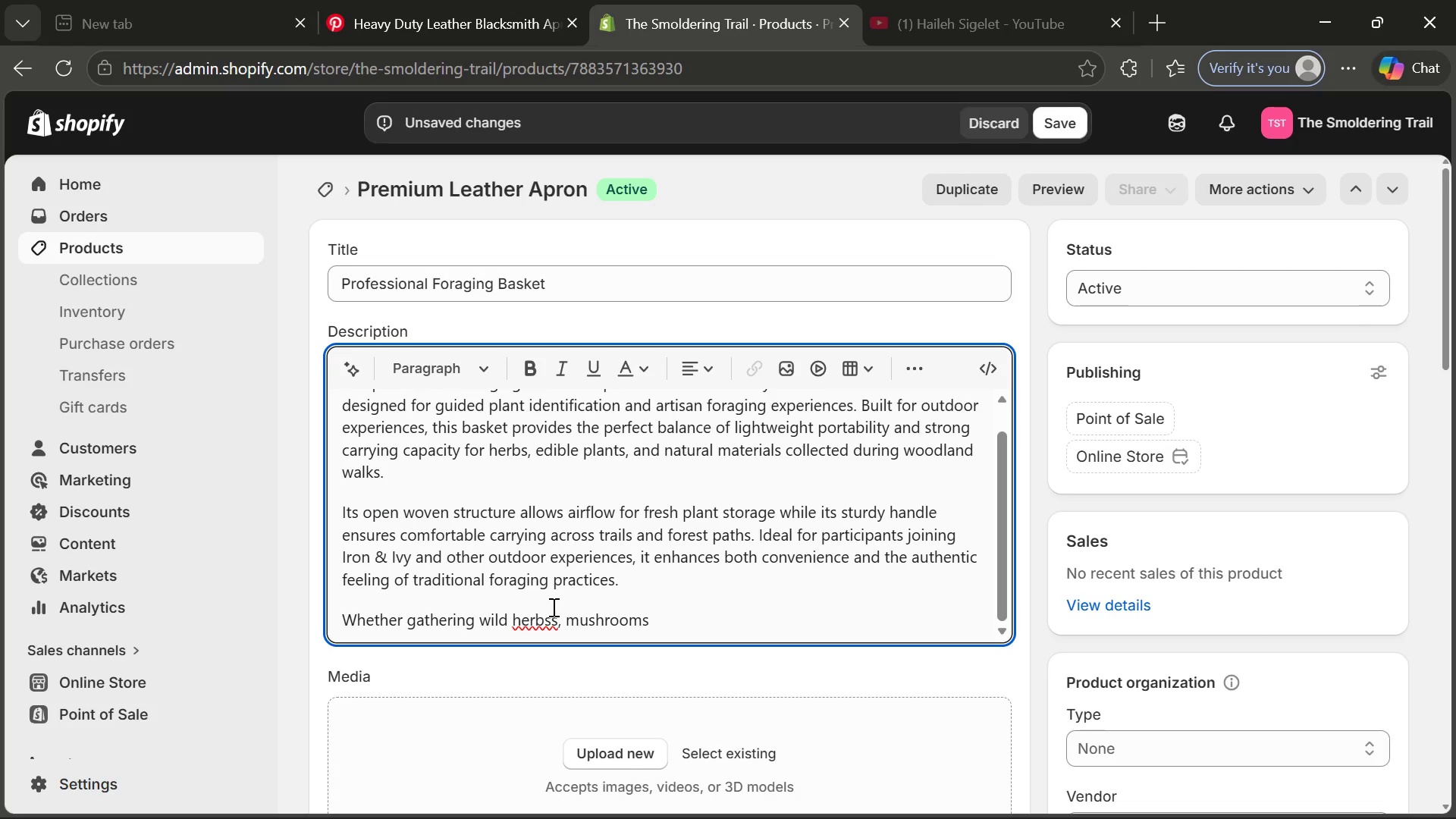 
left_click([552, 615])
 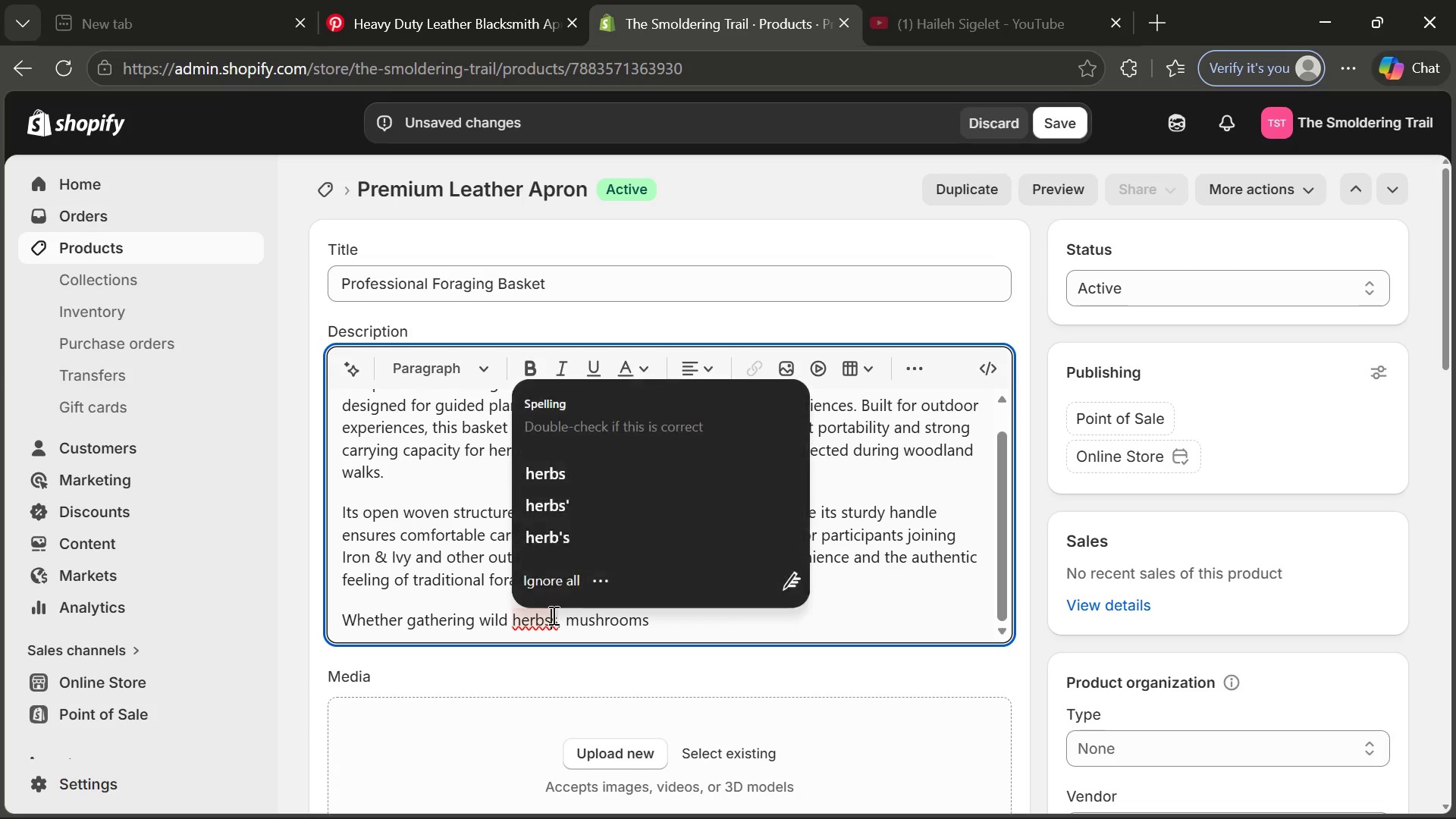 
key(Backspace)
 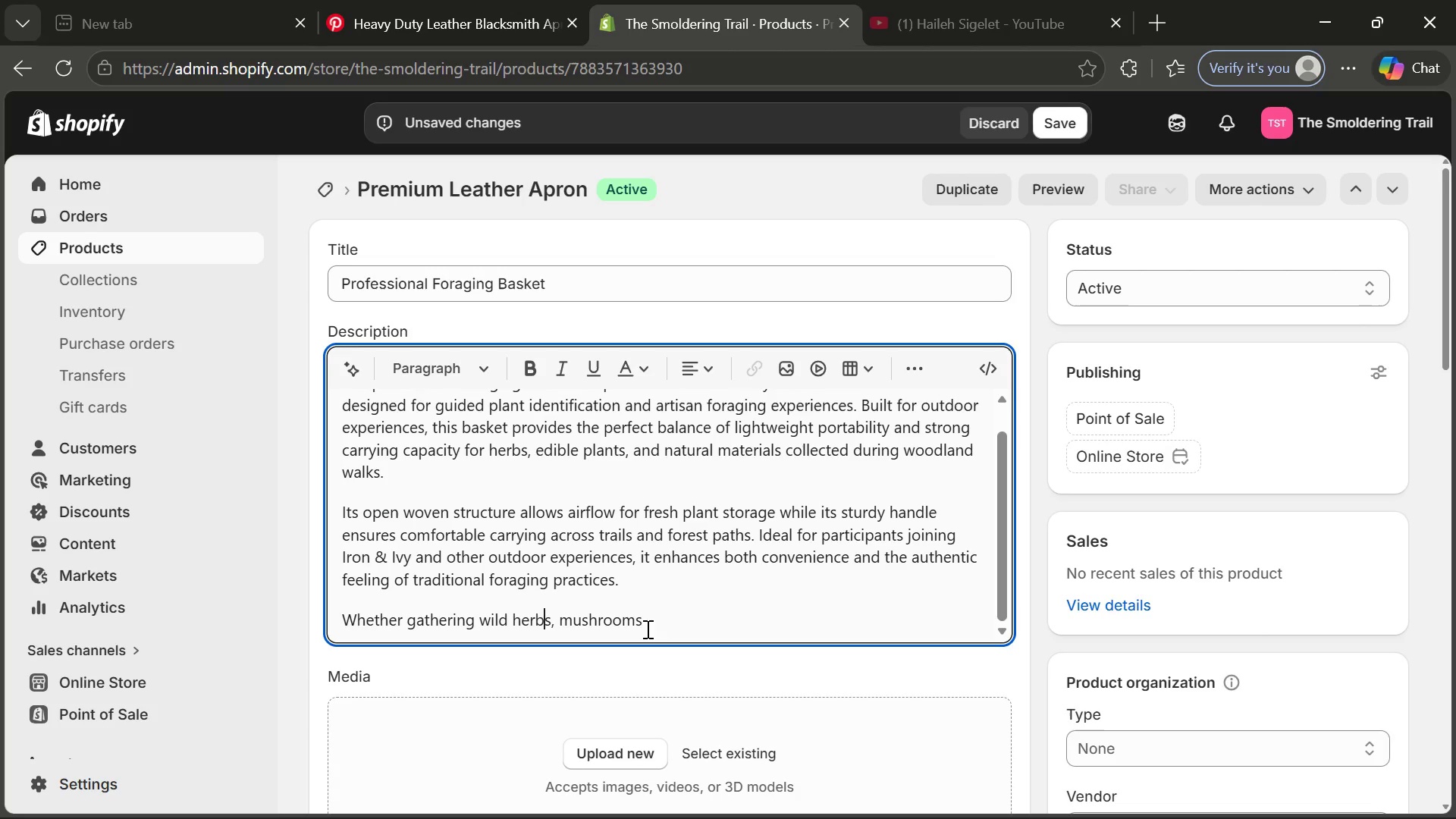 
left_click([657, 620])
 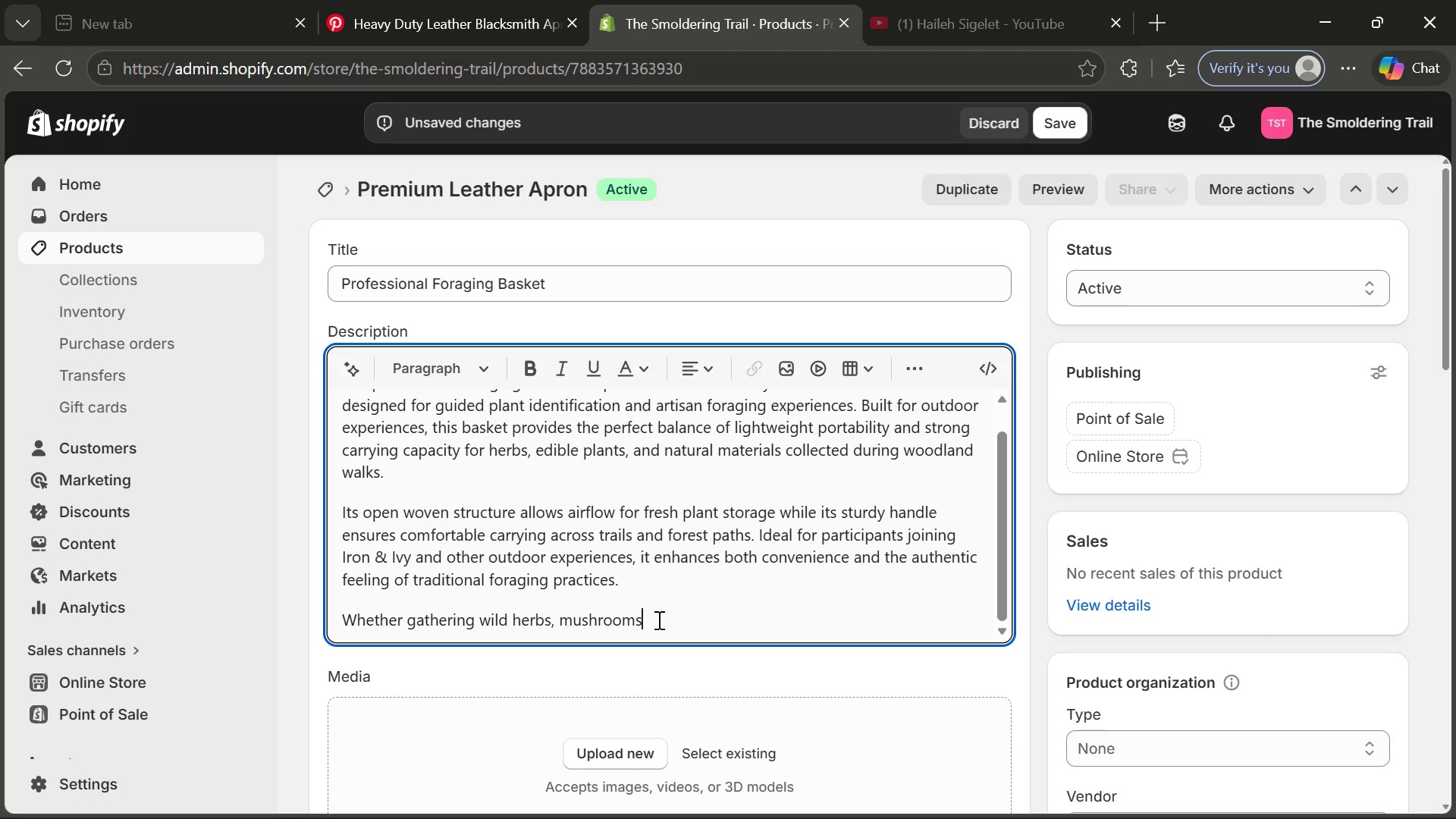 
type(, flowr)
key(Backspace)
type(ers, or natural crafting materials, this basket support )
key(Backspace)
type(s a smoothr)
key(Backspace)
type(er and more enjoyable )
 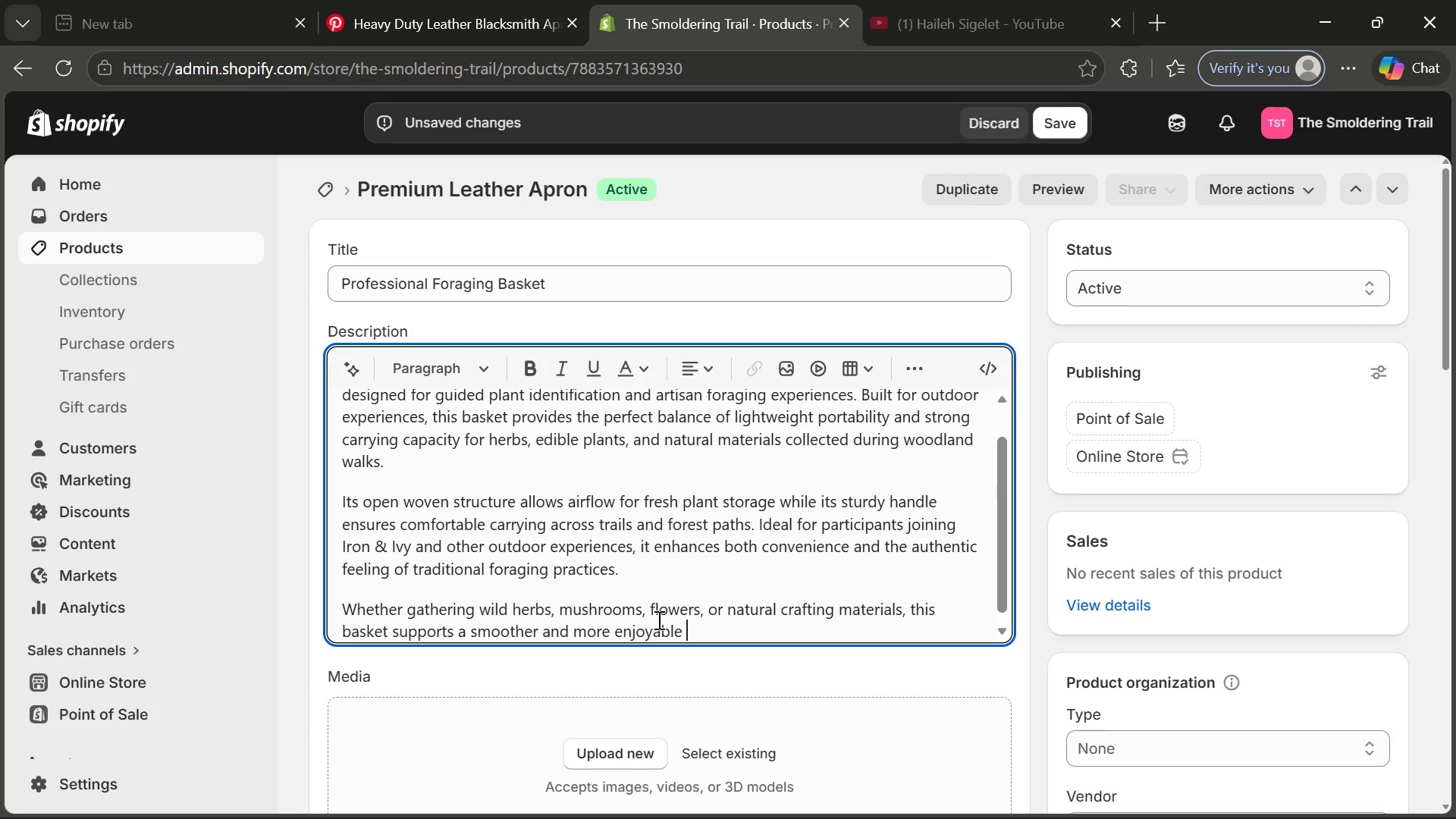 
type(field expe)
key(Tab)
type(. It also addsa)
key(Backspace)
type( a premium visual touch to the )
 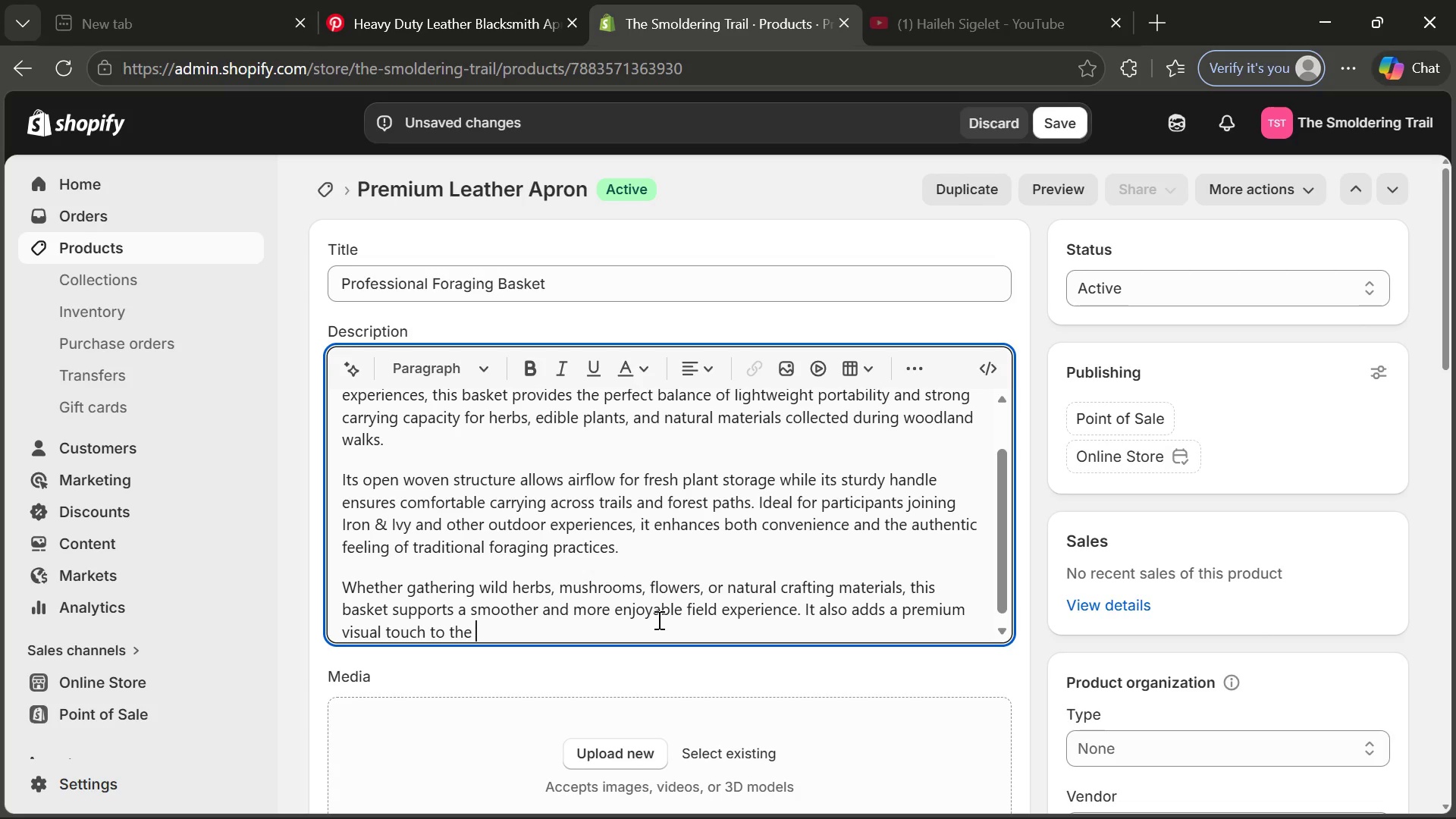 
type(overall adve)
key(Tab)
type(, making your workshop feel even more immersive and proff)
key(Backspace)
type(e)
key(Tab)
type(ly curated.)
 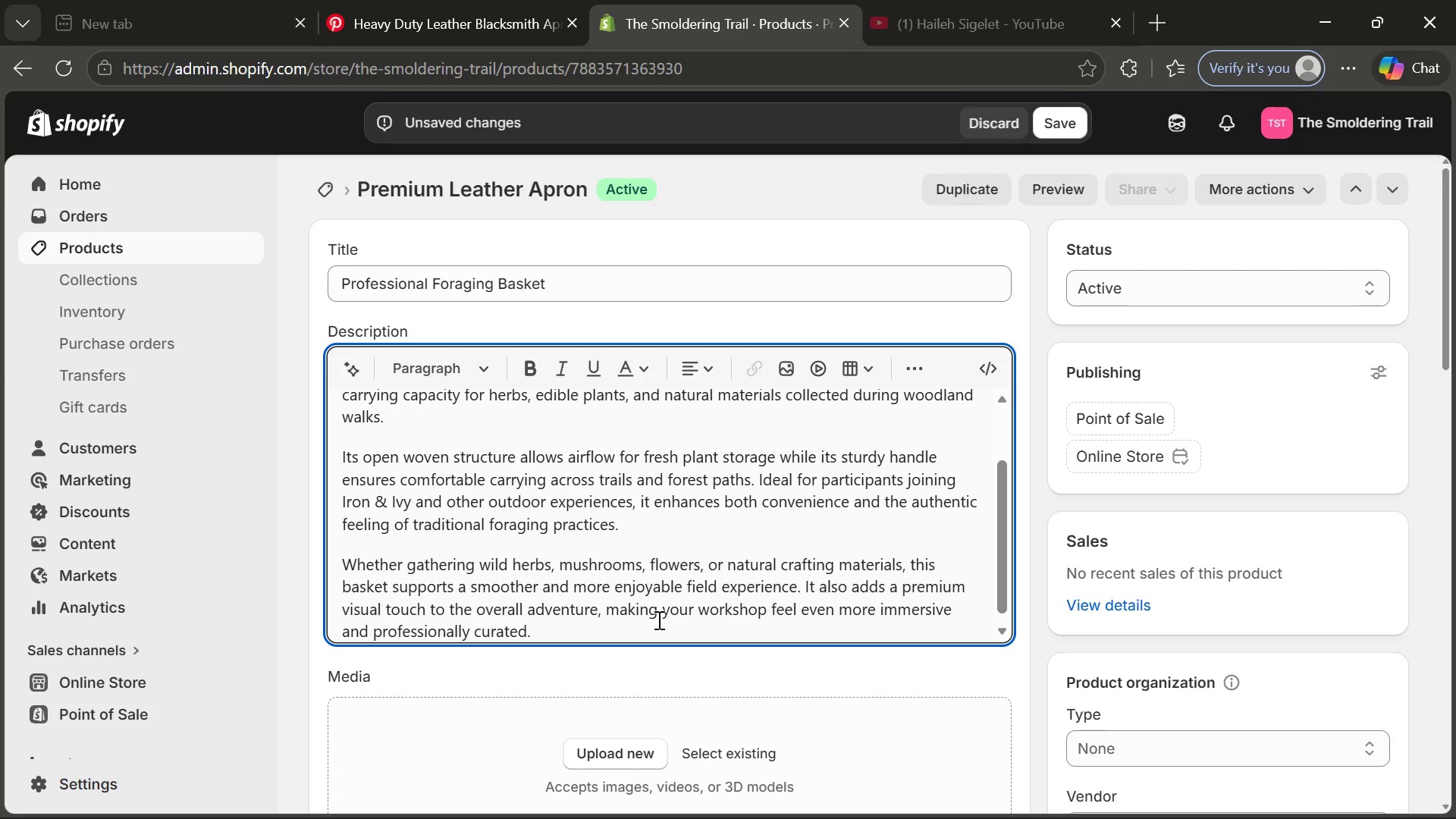 
key(Enter)
 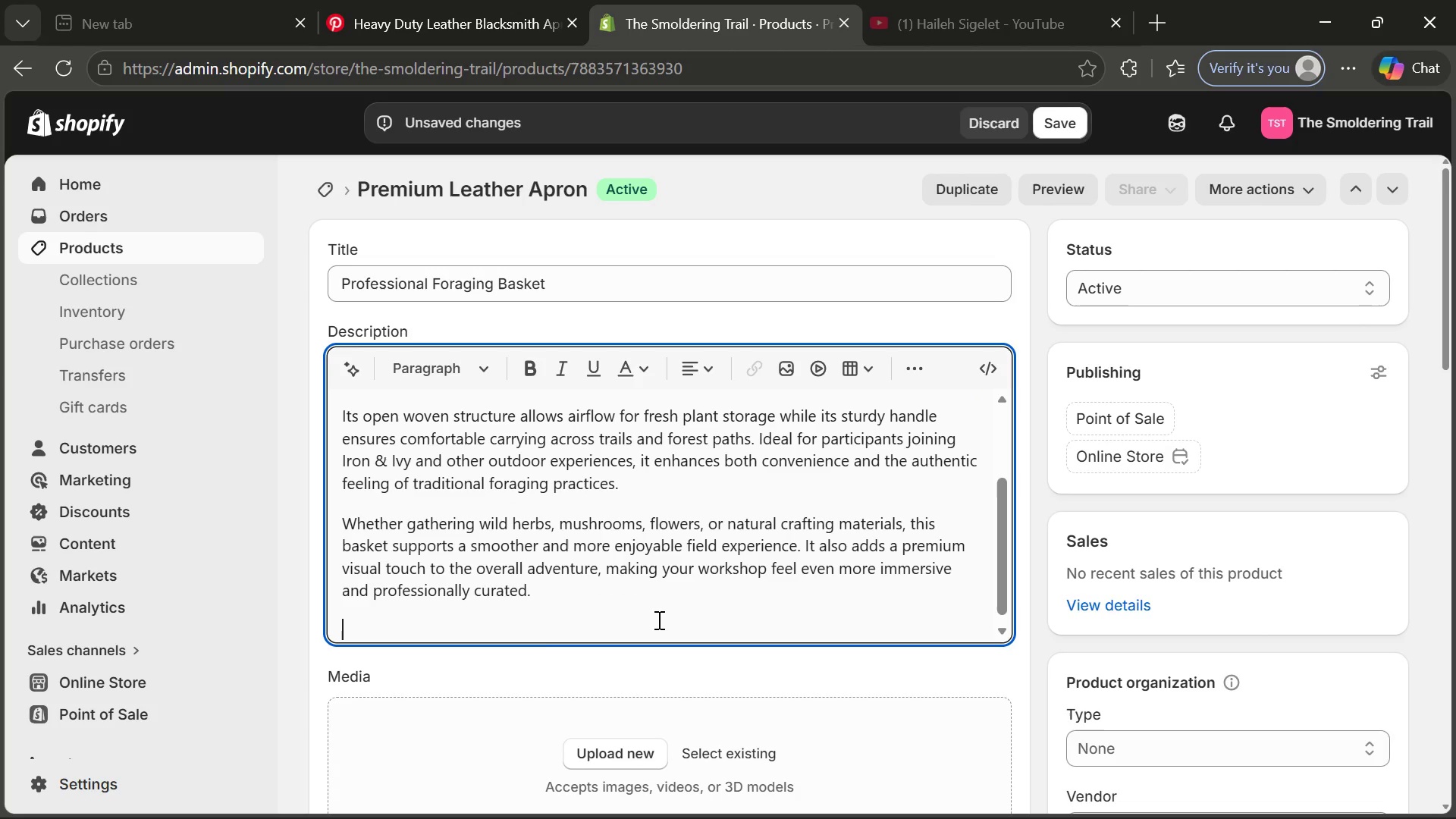 
type(Fun)
 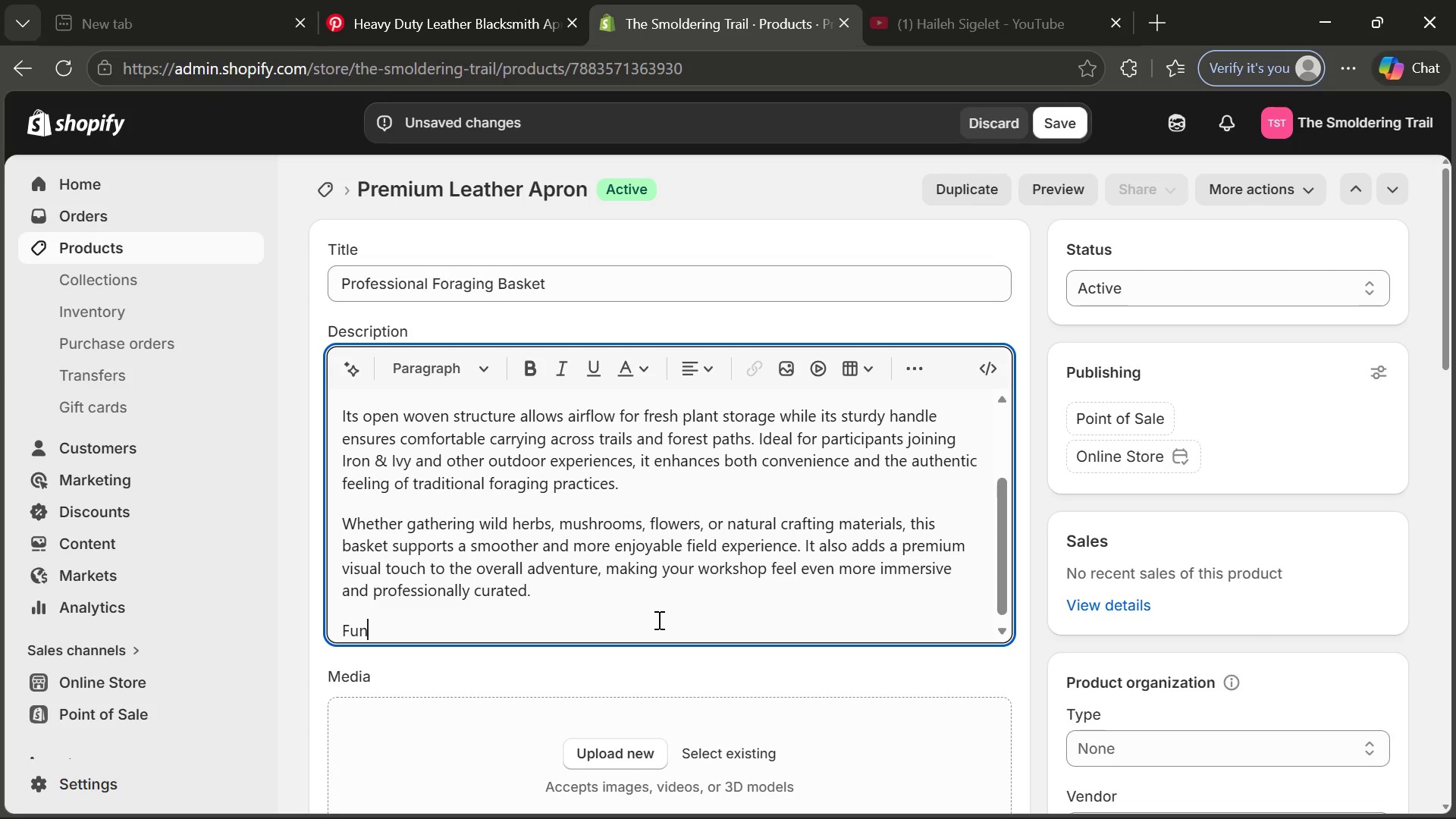 
type(ct)
key(Tab)
type(,ru)
key(Backspace)
key(Backspace)
type( rustic )
key(Backspace)
type(, and designed for artisan our)
key(Backspace)
type(tdoor learning, the Professional Foraging Basket is the )
 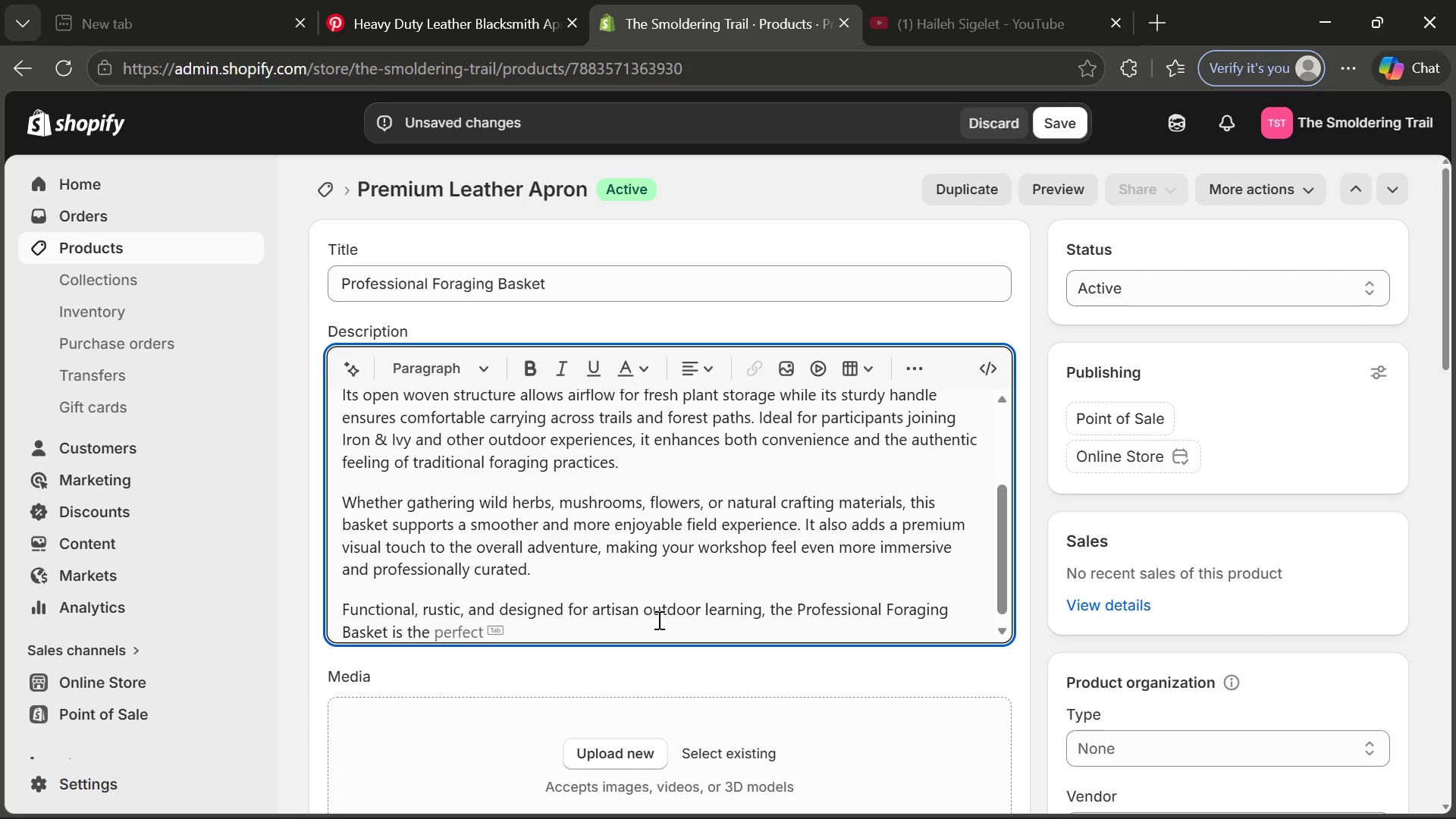 
key(Tab)
type( companion for nature-based exploe)
key(Backspace)
type(ration.)
 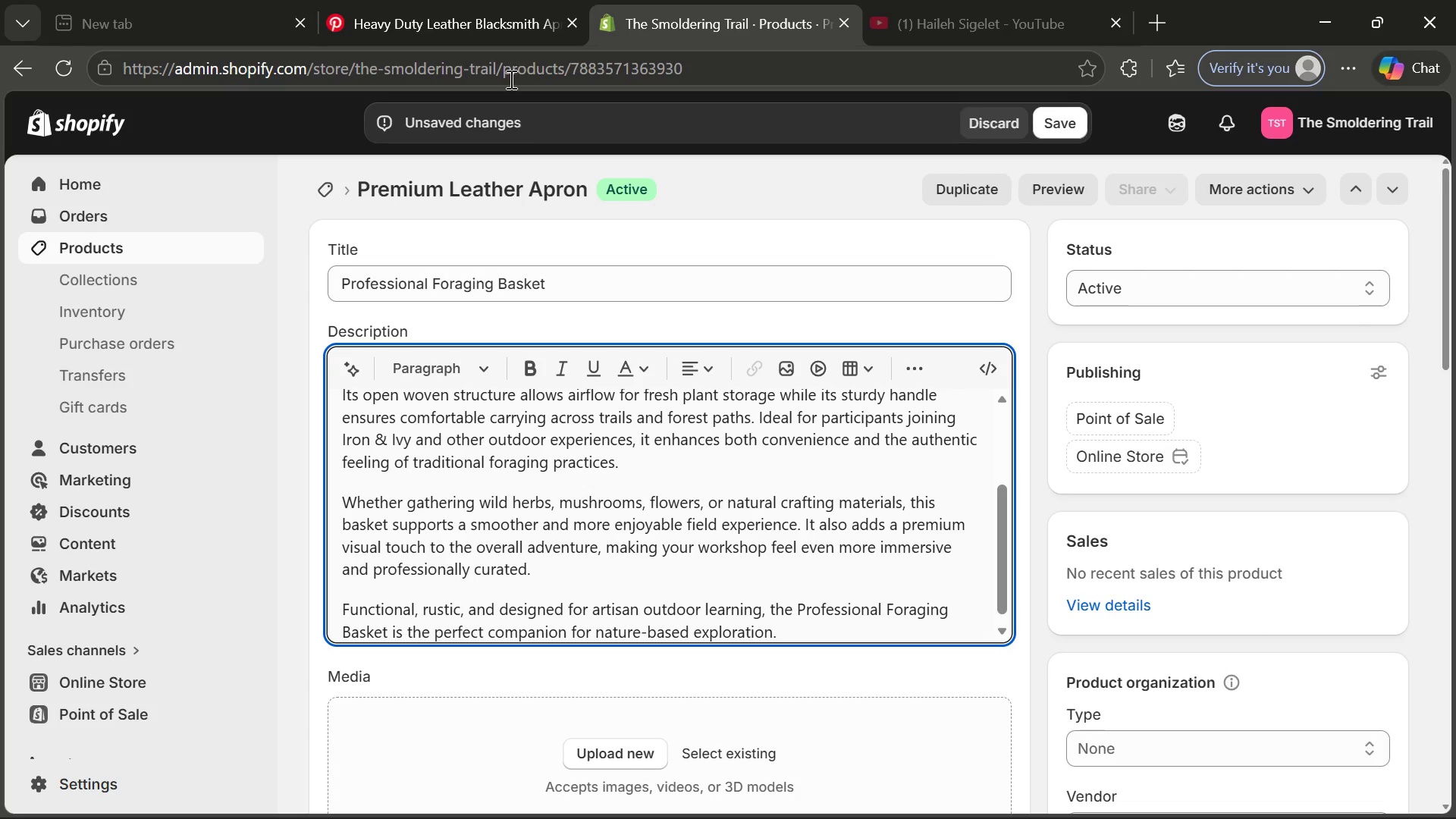 
left_click([513, 33])
 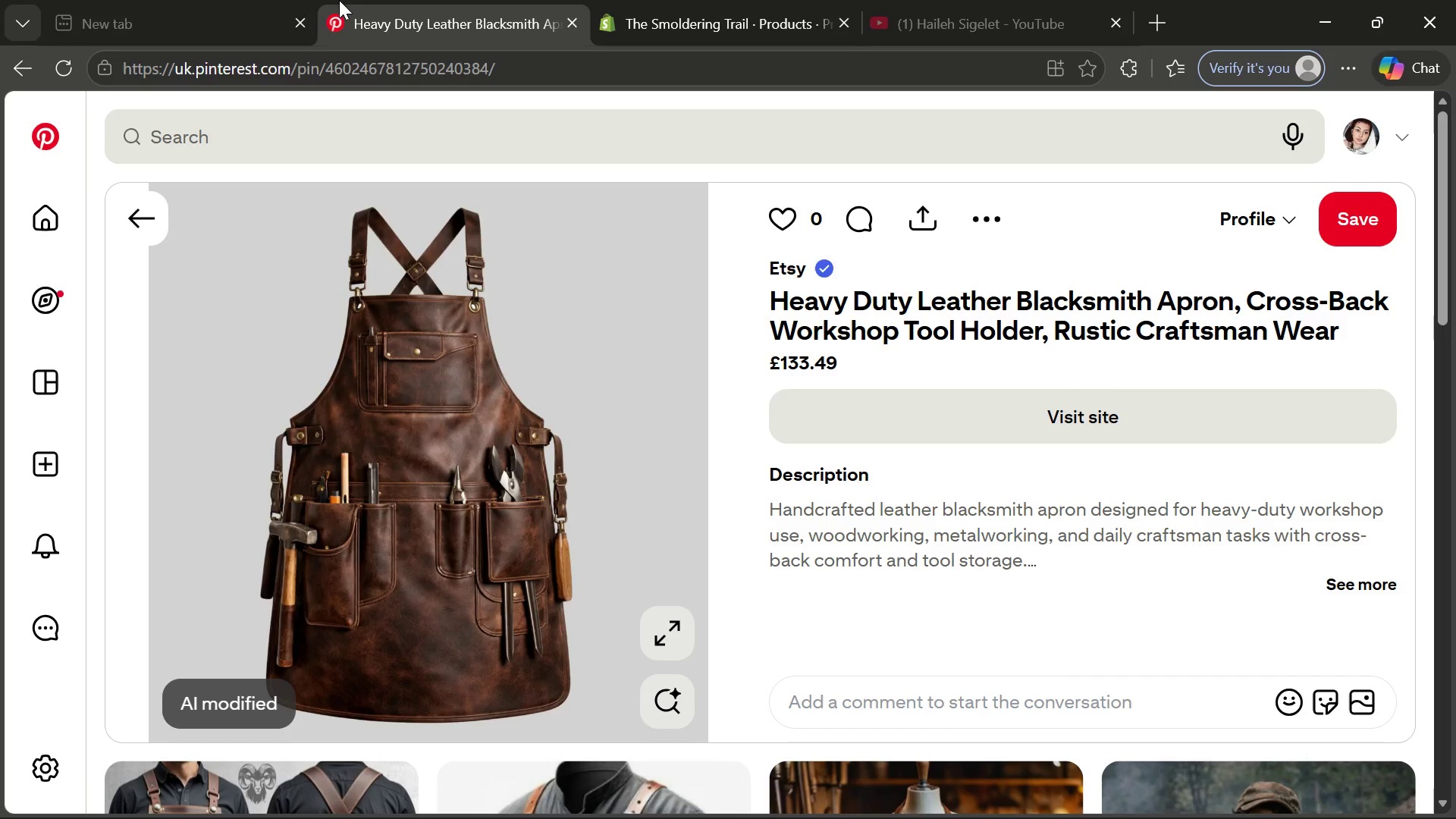 
left_click([262, 133])
 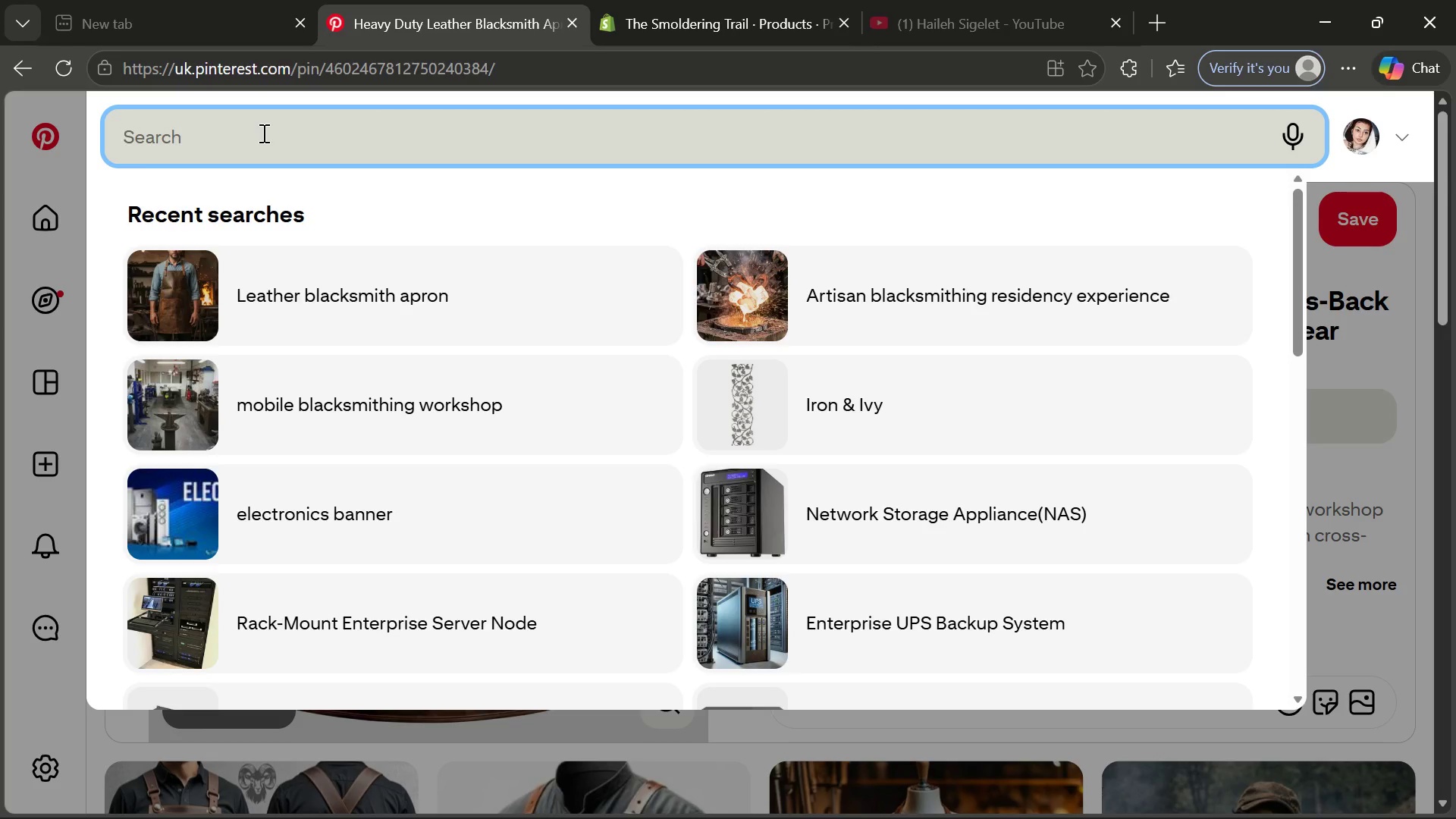 
type(professional forge basket)
 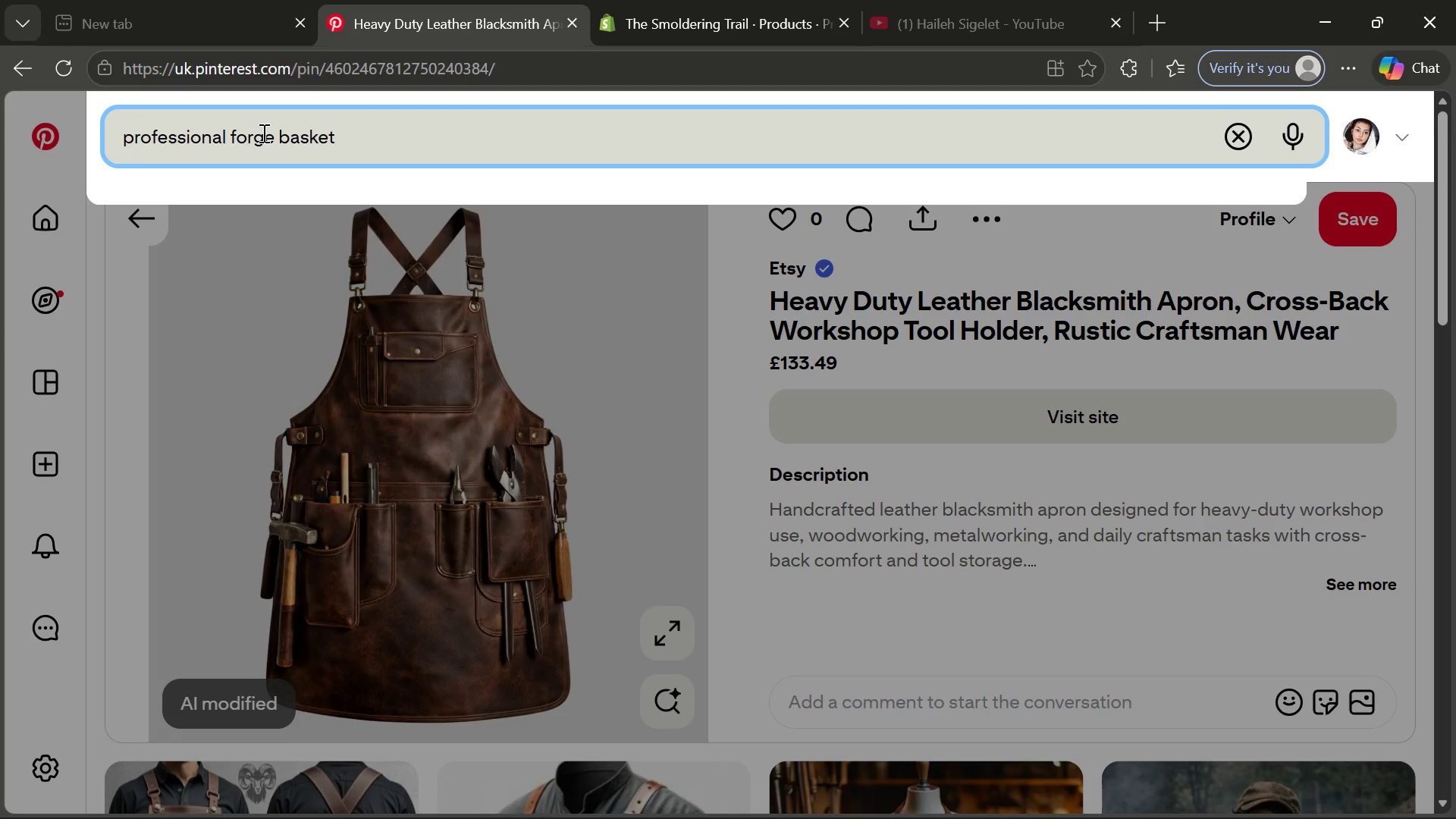 
key(Enter)
 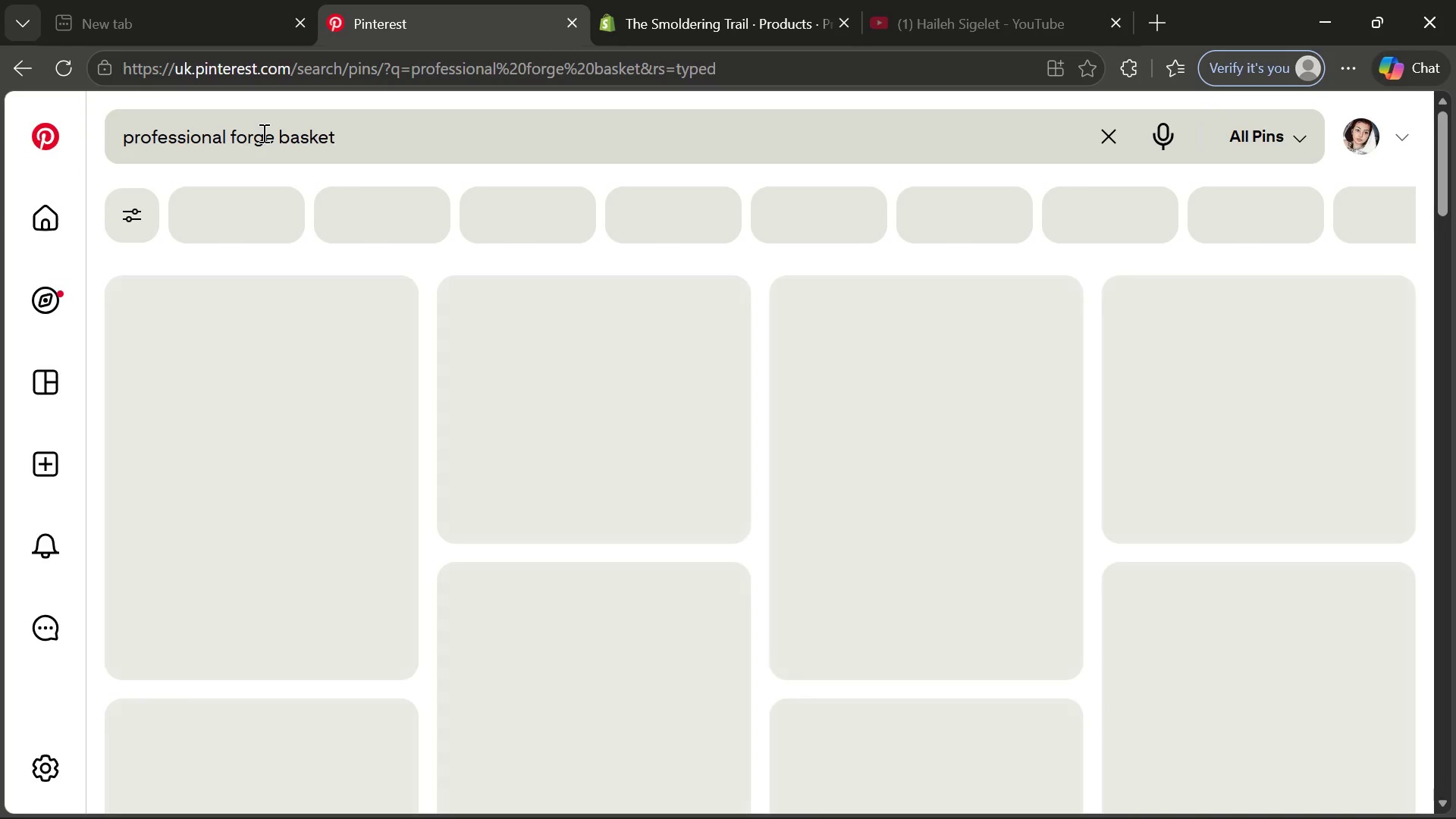 
left_click([255, 133])
 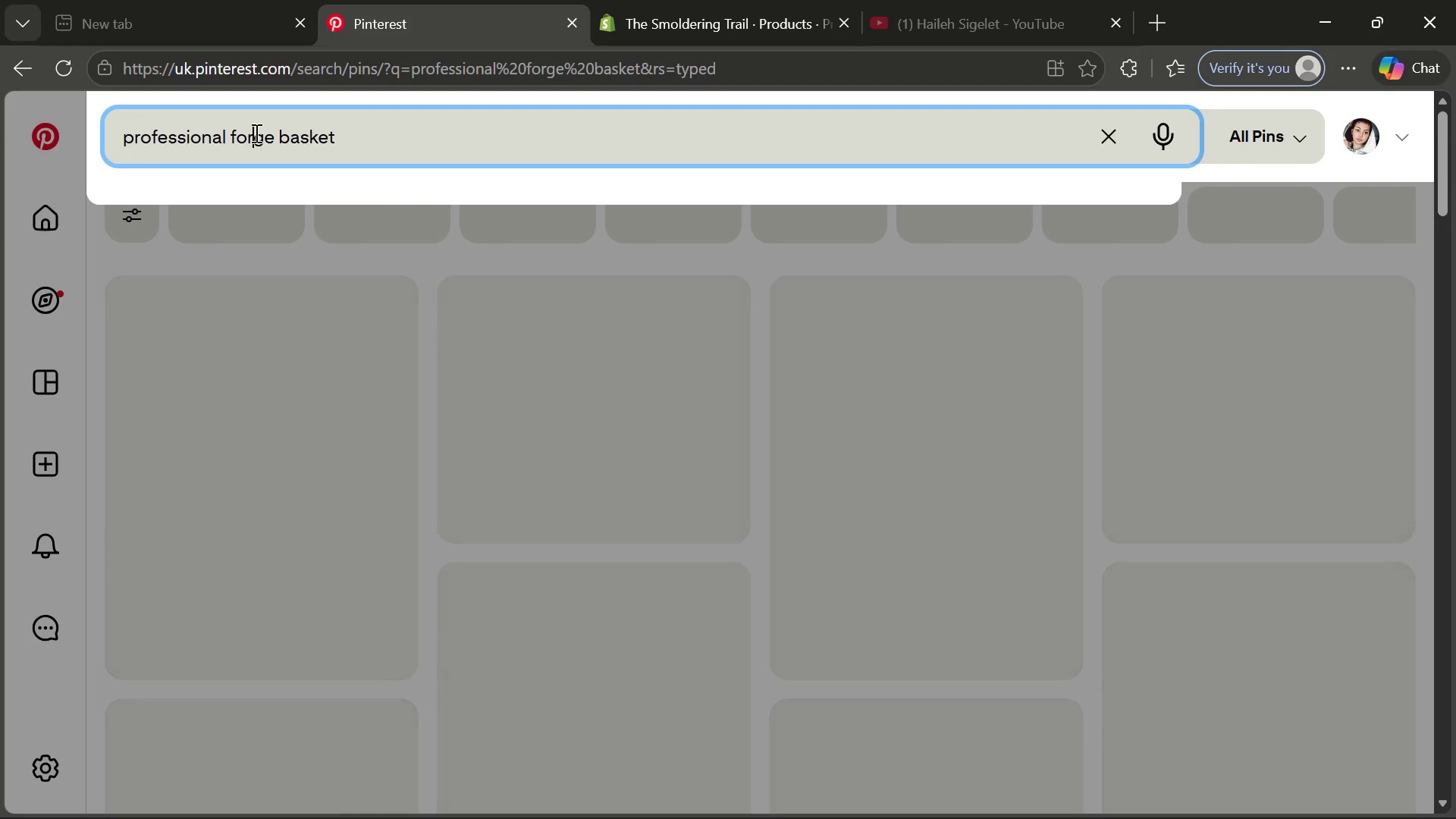 
key(A)
 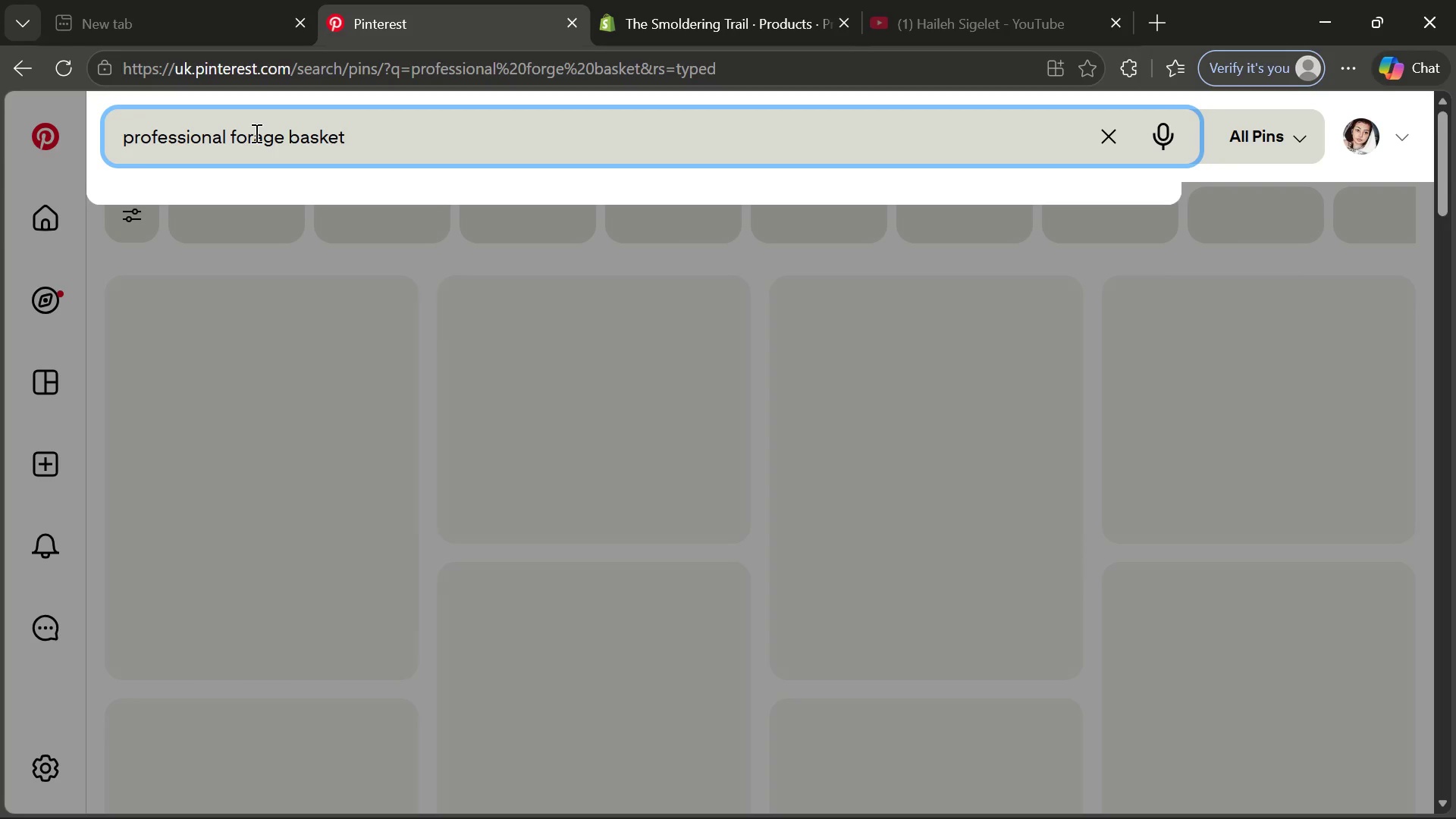 
key(Enter)
 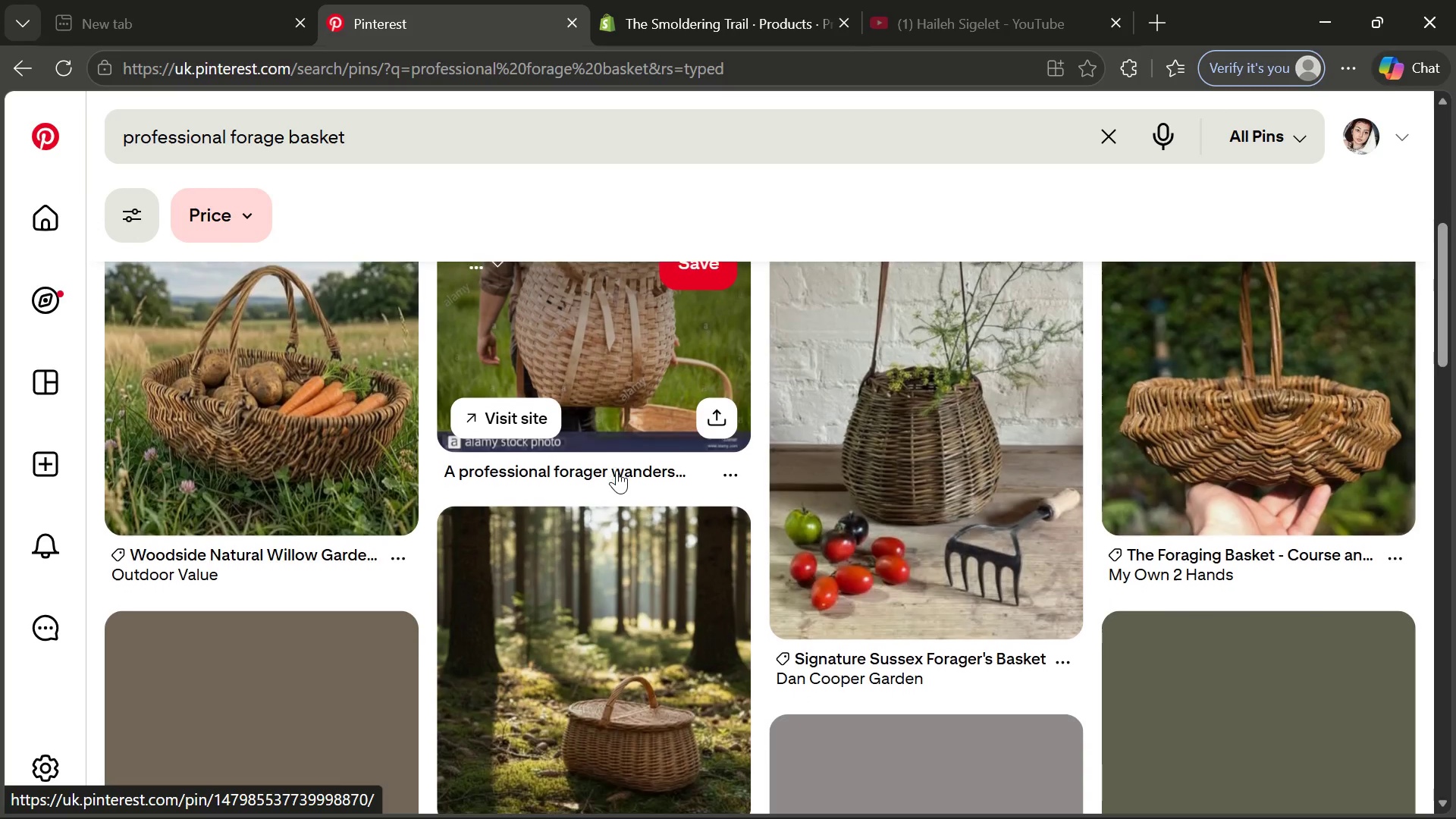 
wait(16.12)
 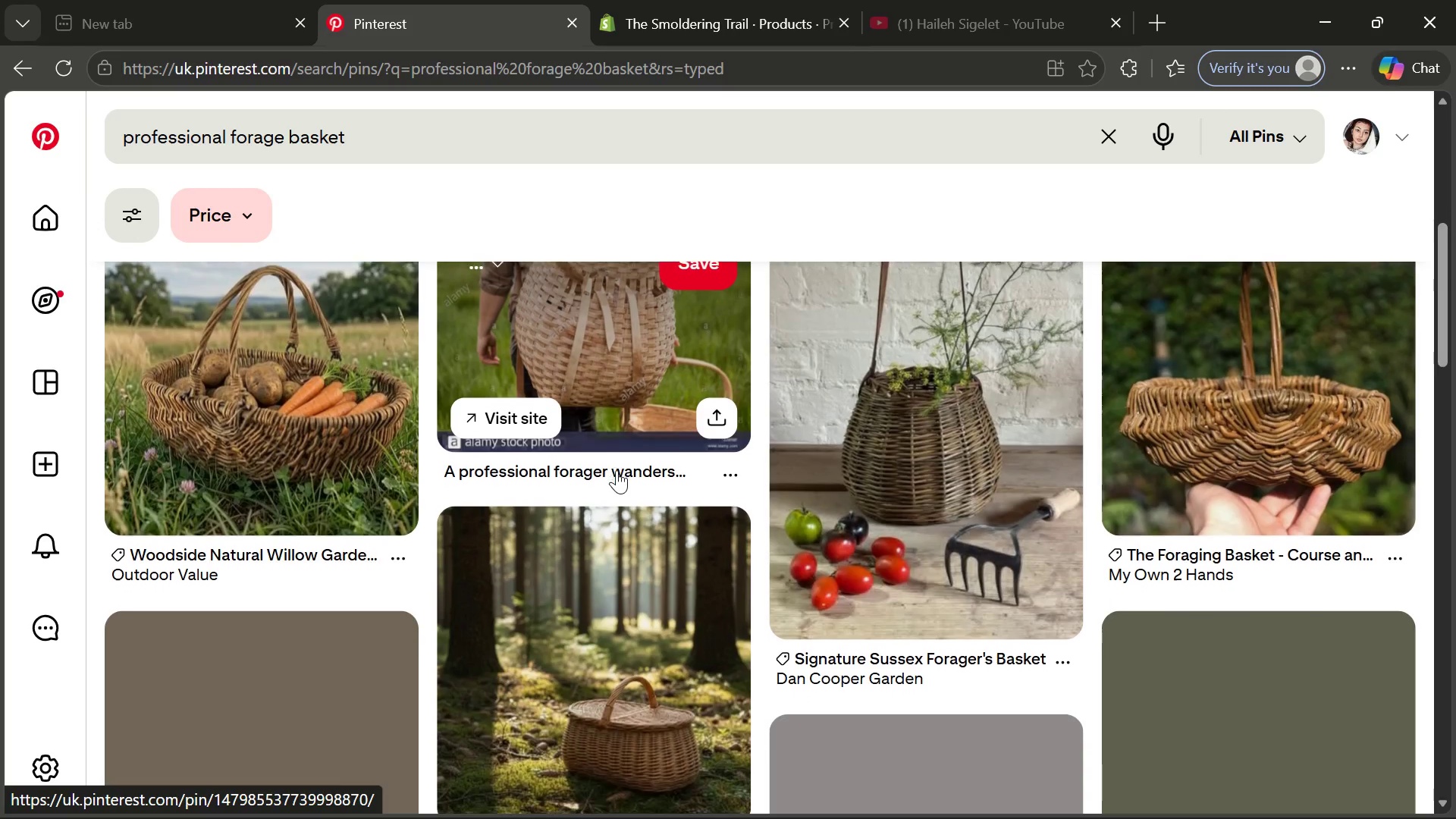 
left_click([335, 661])
 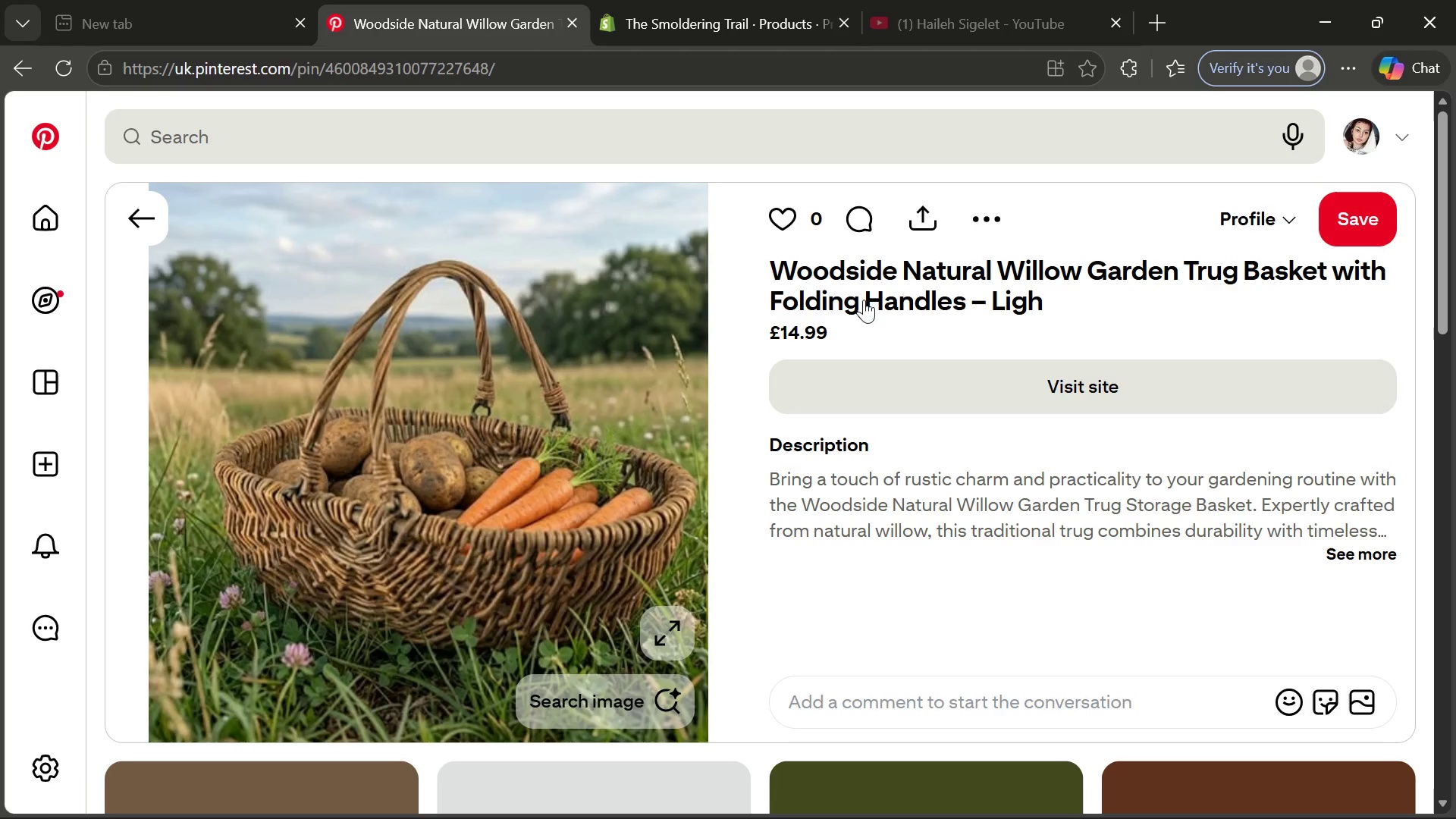 
left_click([990, 219])
 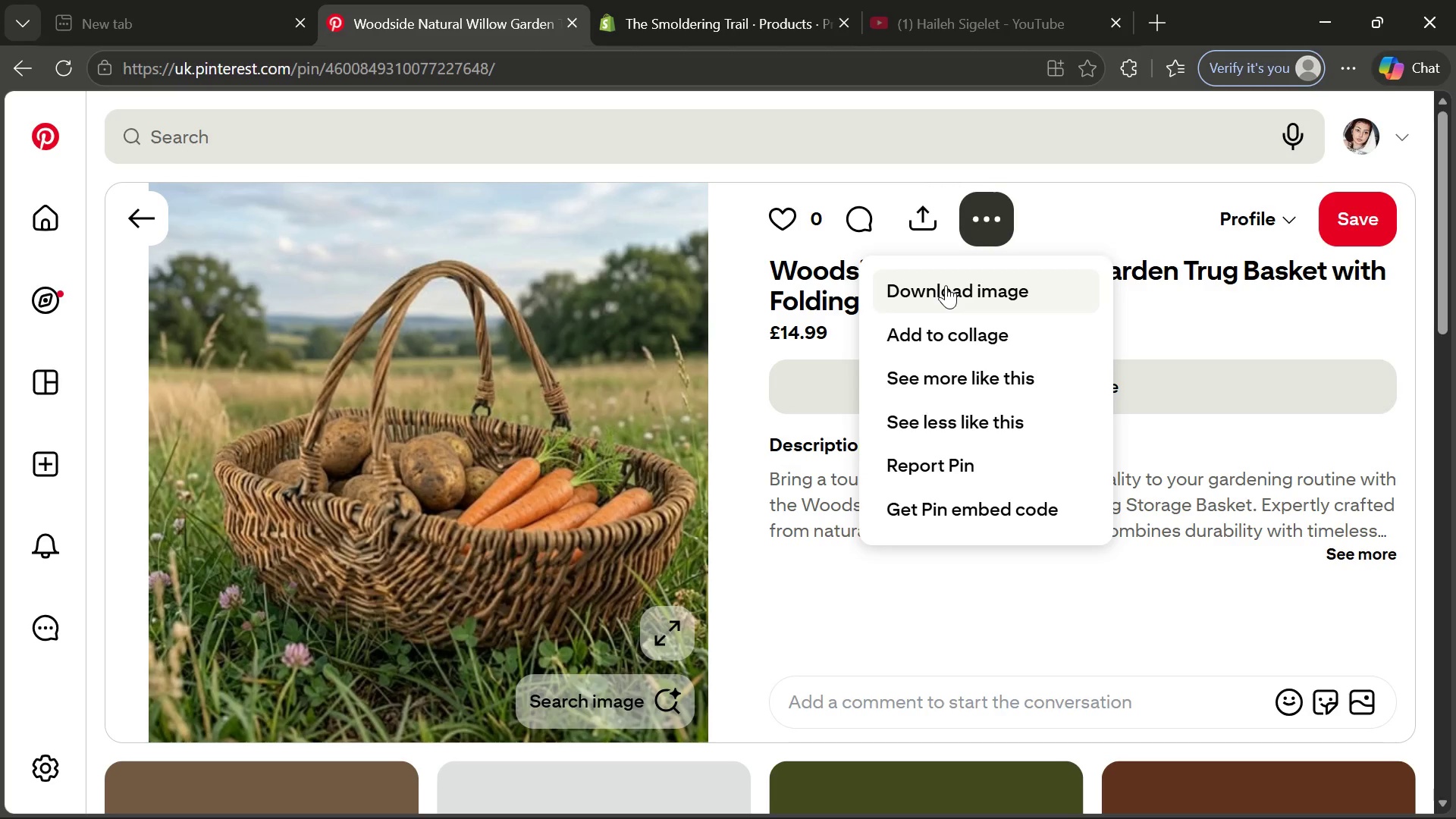 
left_click([946, 285])
 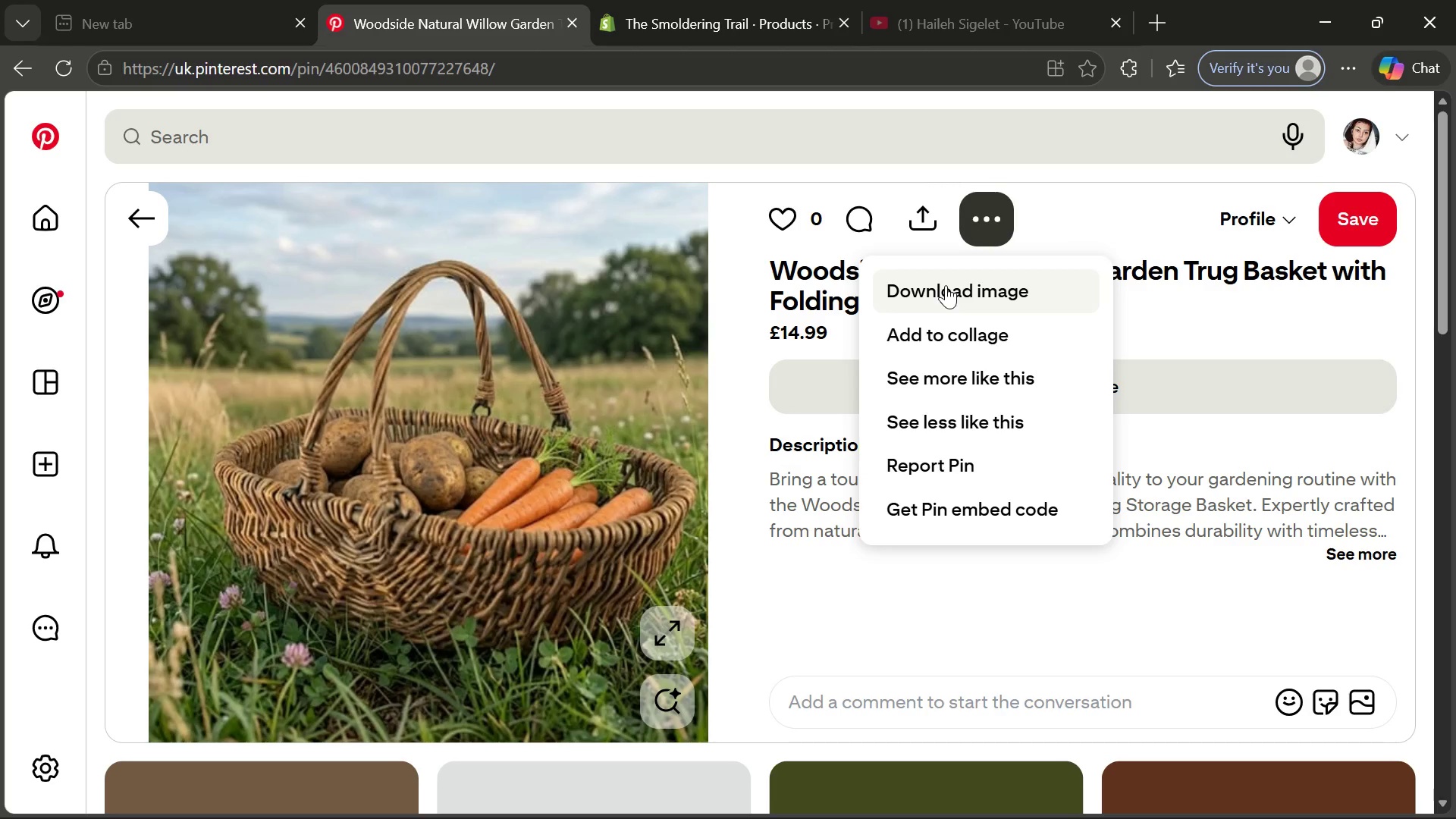 
wait(11.52)
 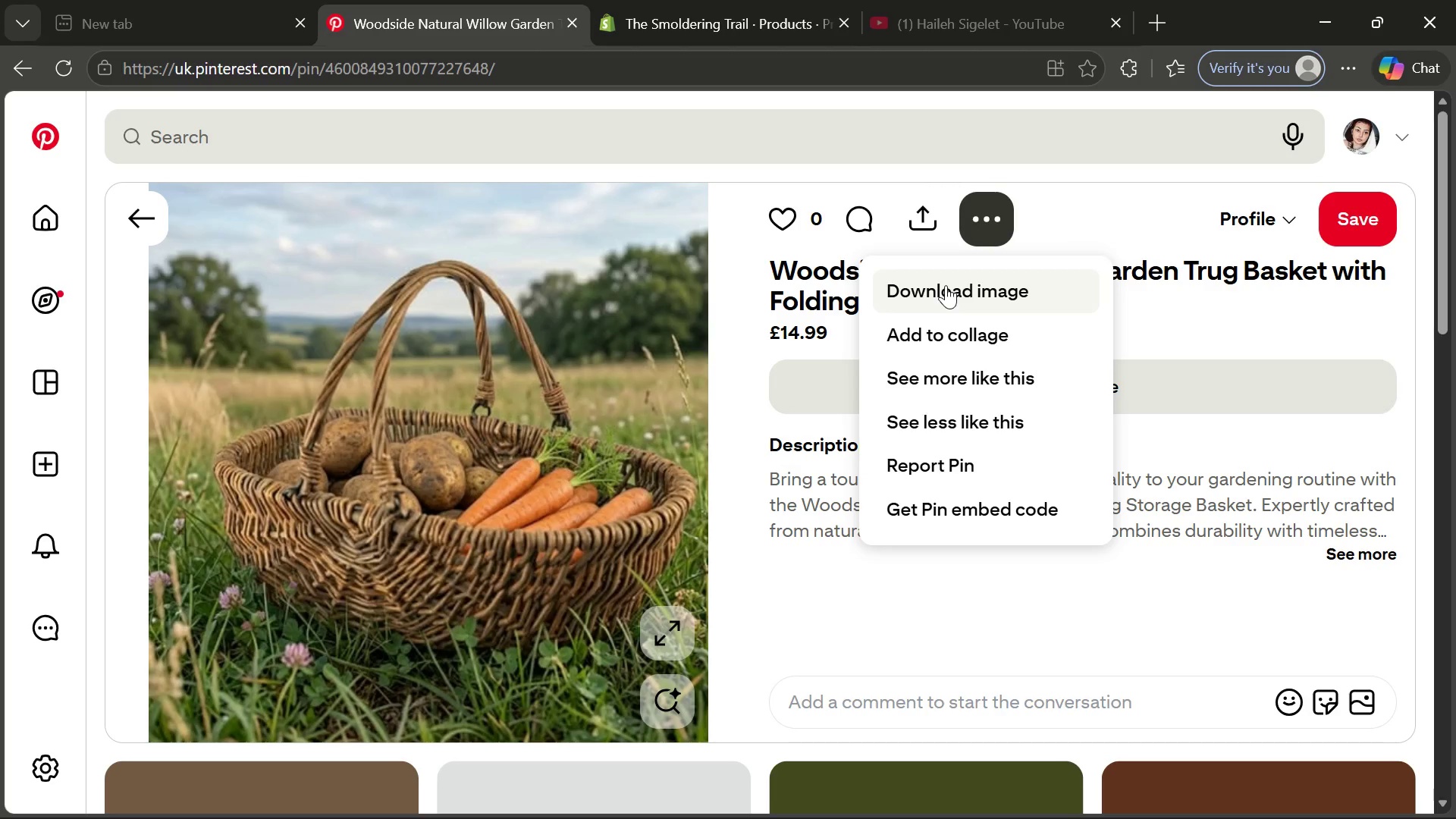 
left_click([1009, 800])